 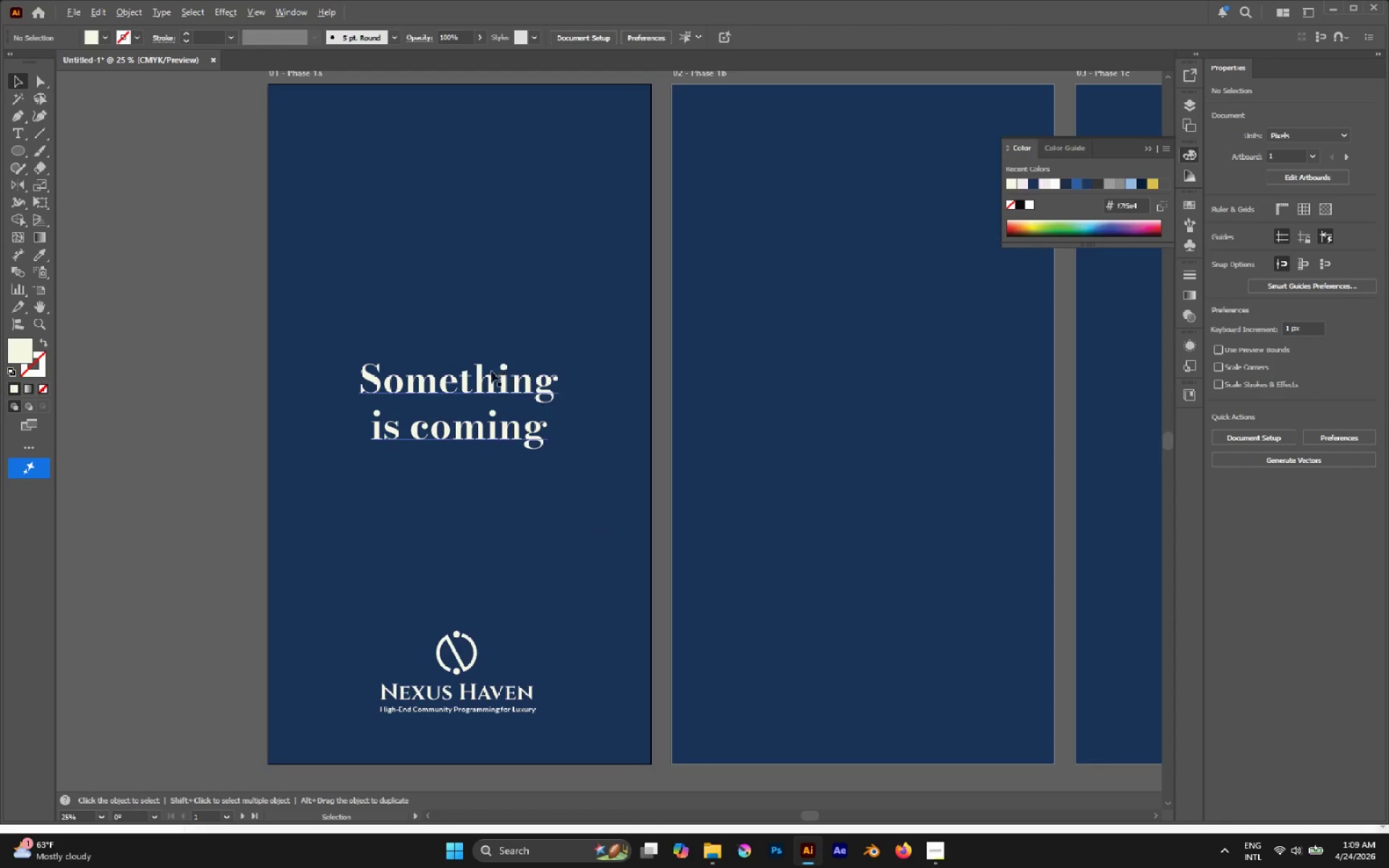 
left_click([490, 375])
 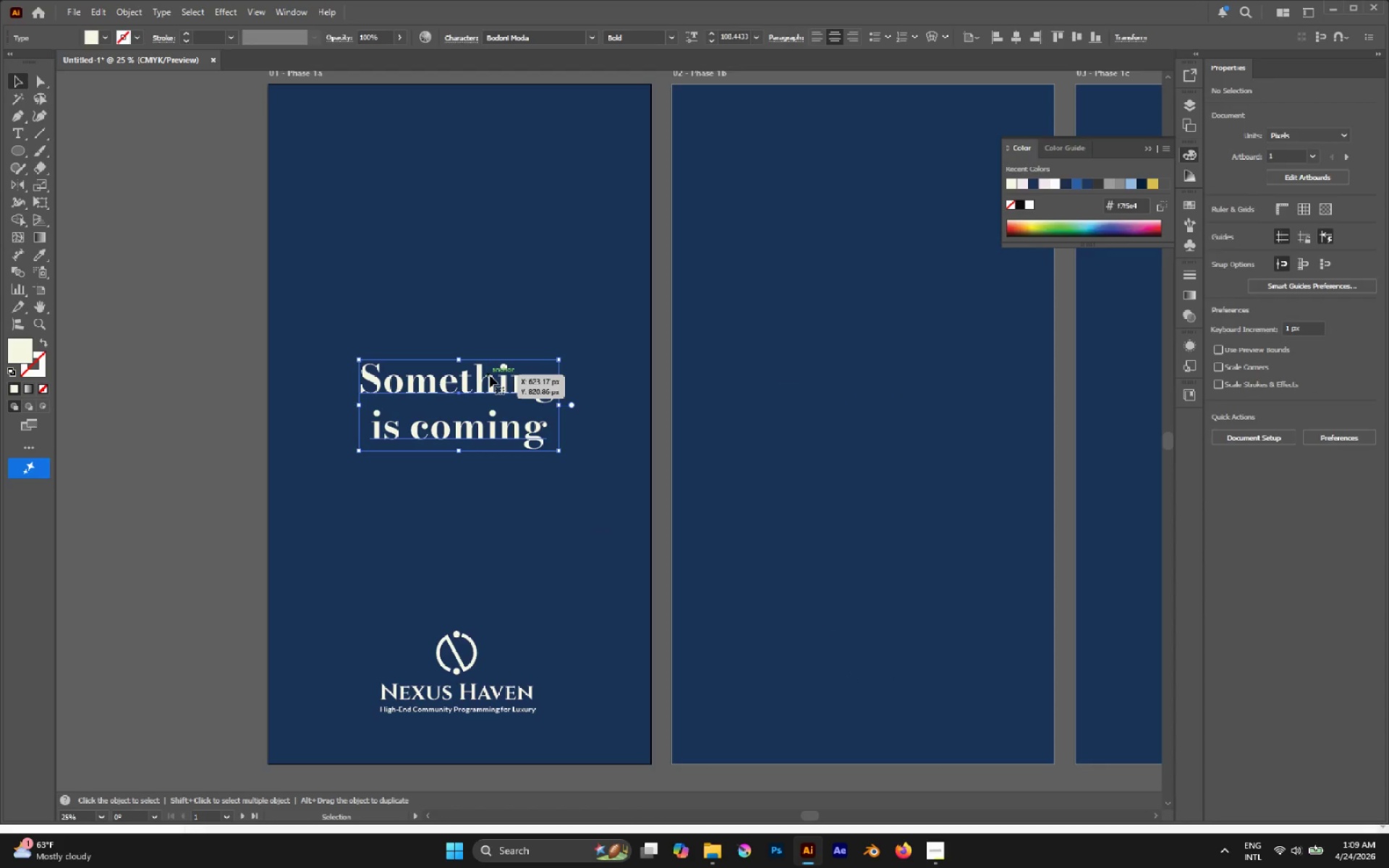 
key(Control+C)
 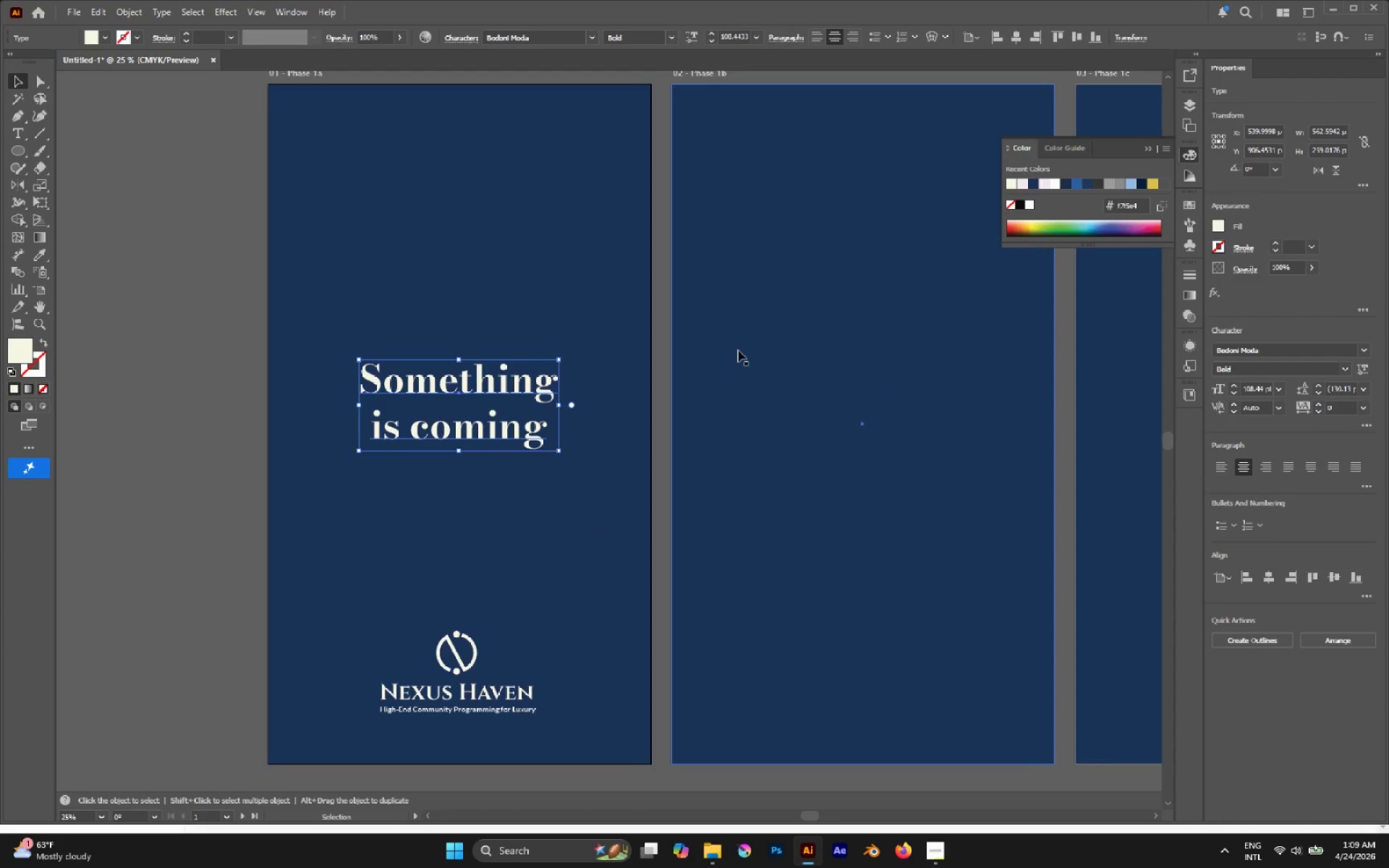 
left_click([738, 350])
 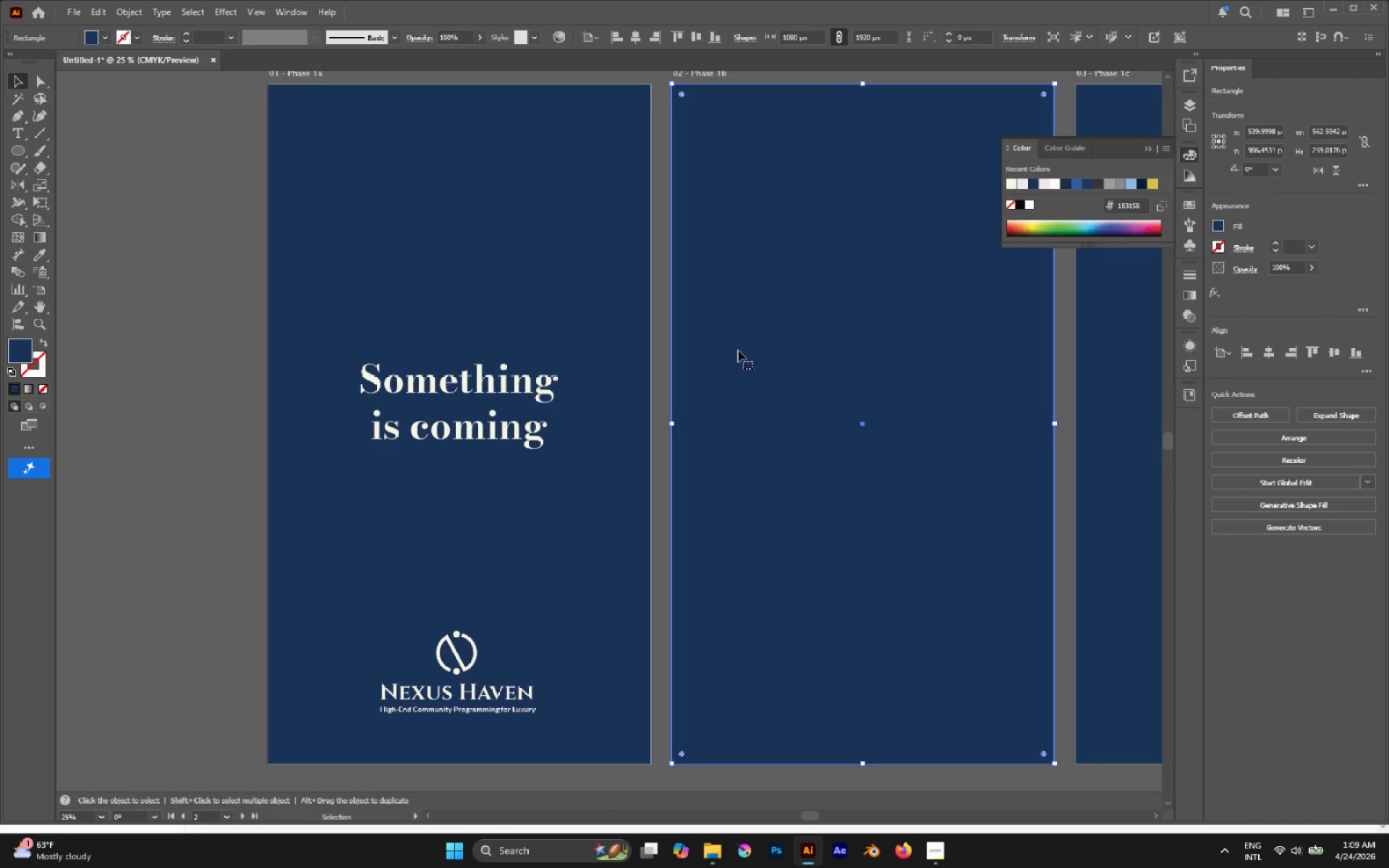 
key(Control+Shift+V)
 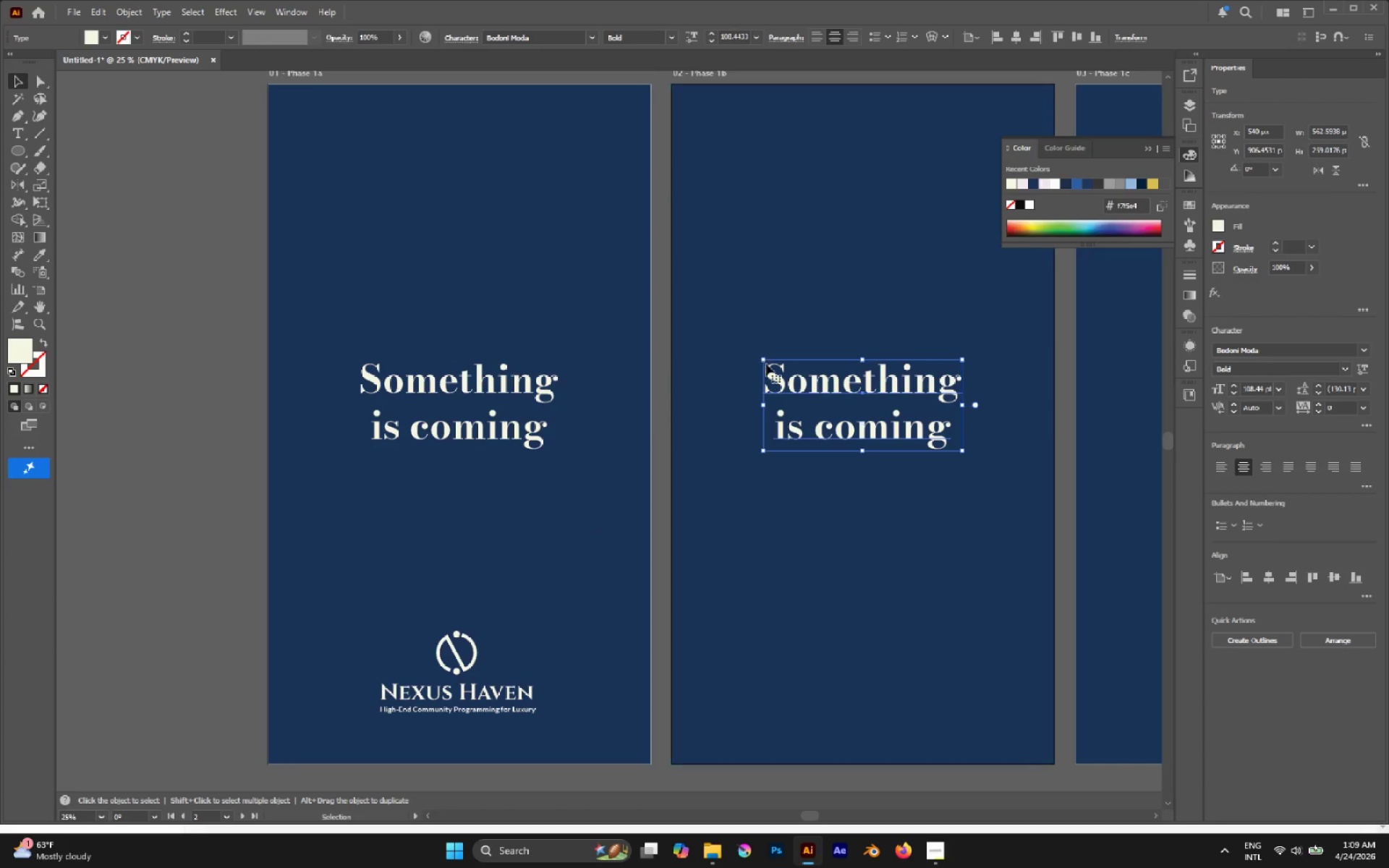 
double_click([783, 373])
 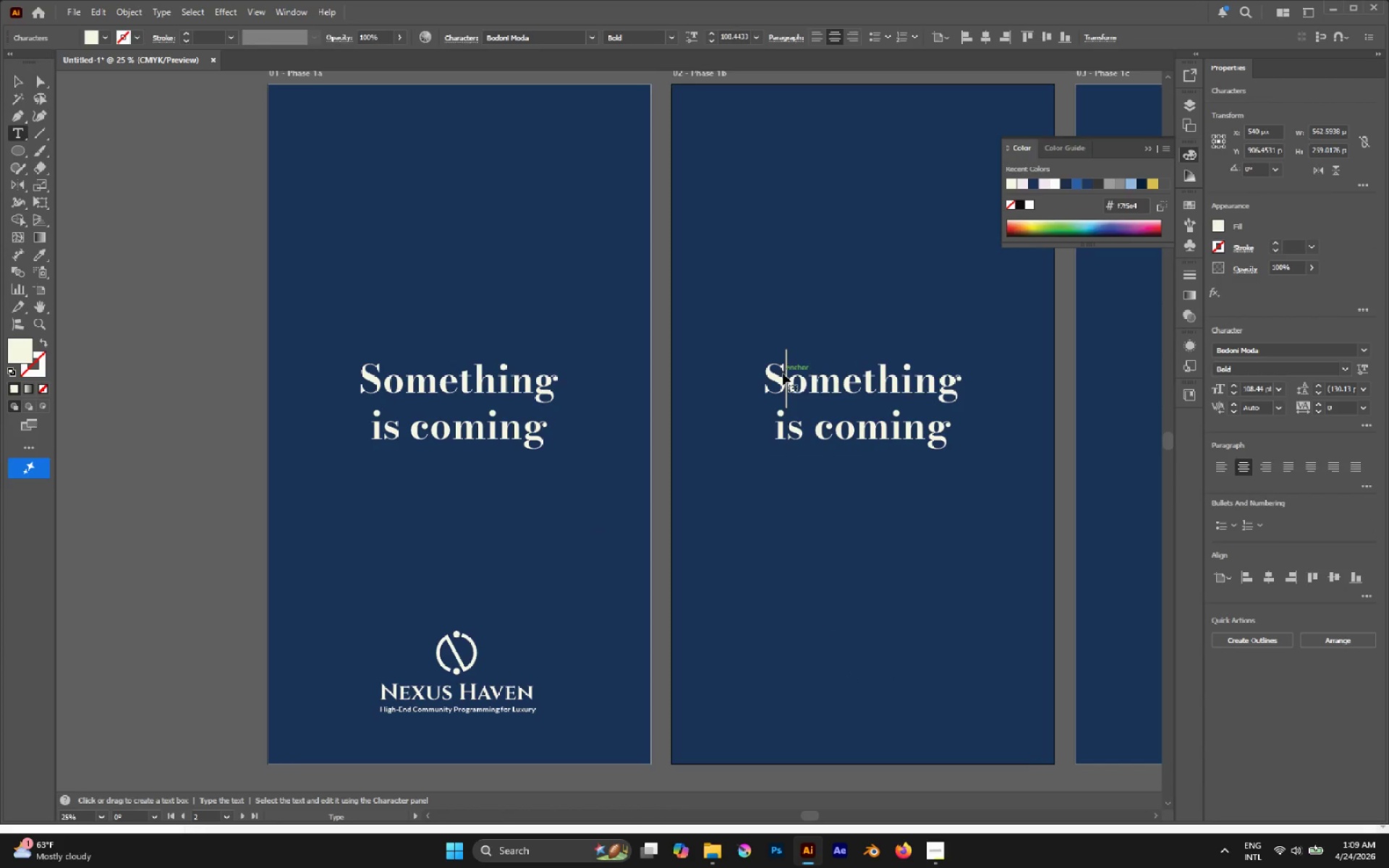 
triple_click([783, 373])
 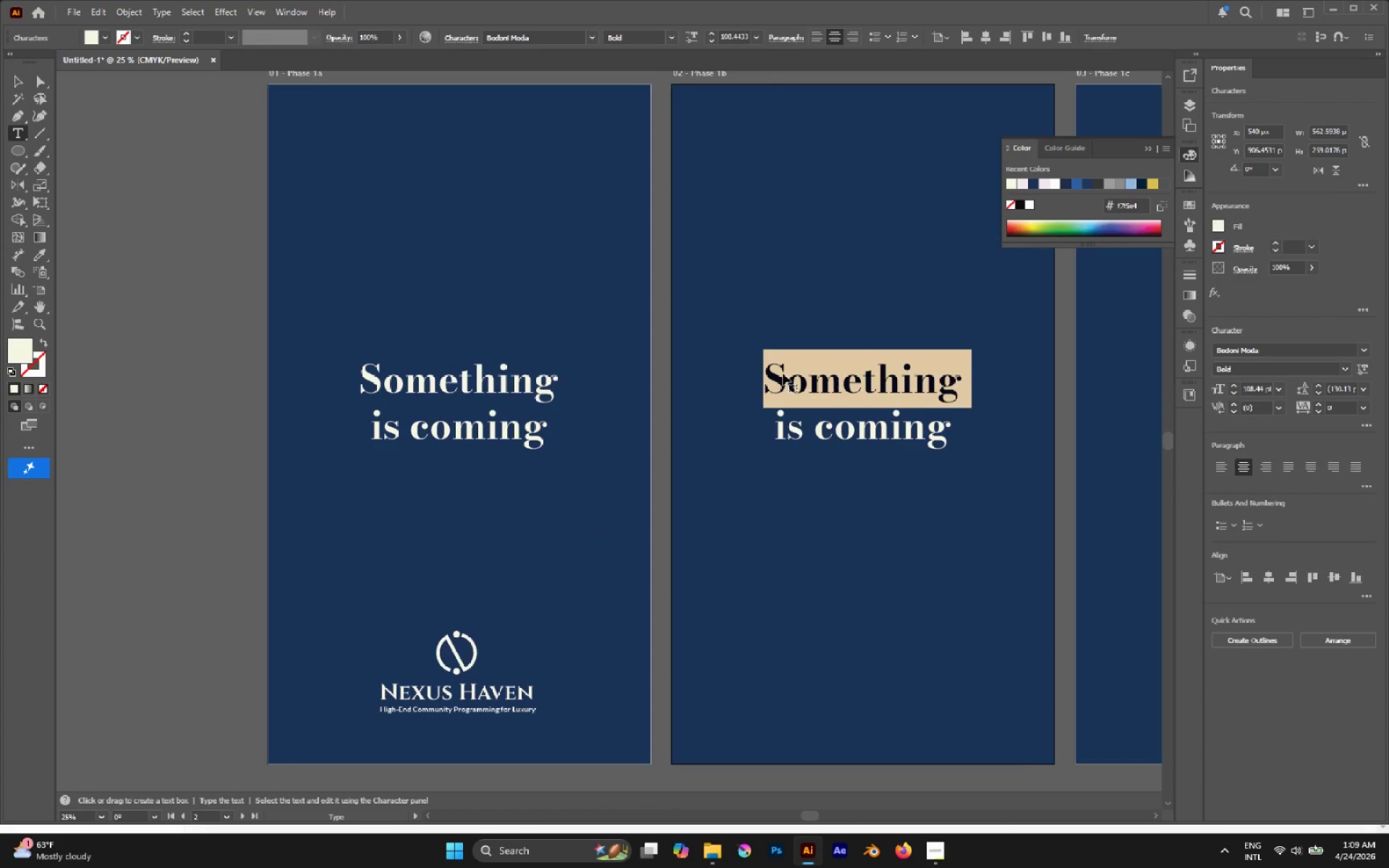 
triple_click([783, 373])
 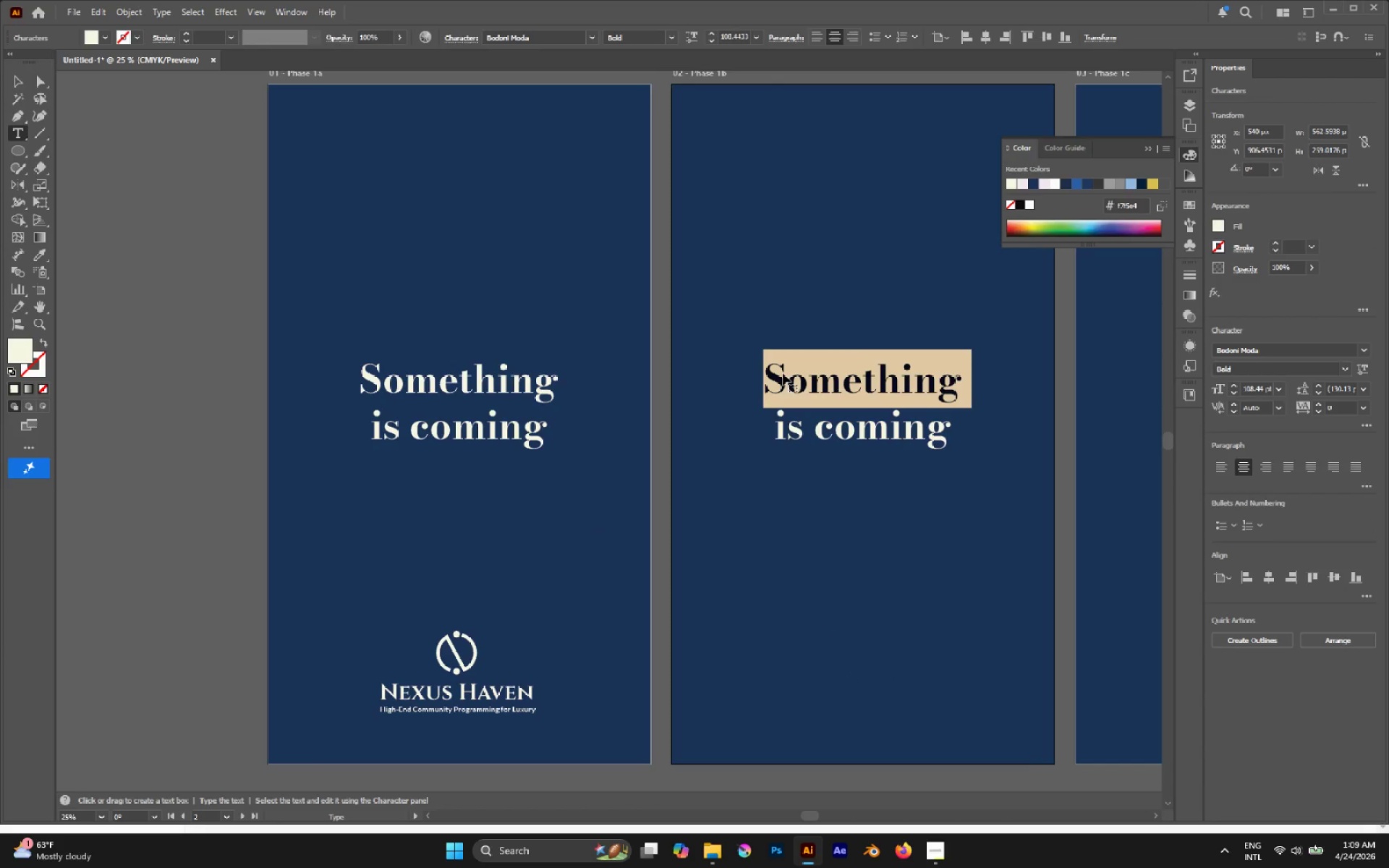 
key(Control+A)
 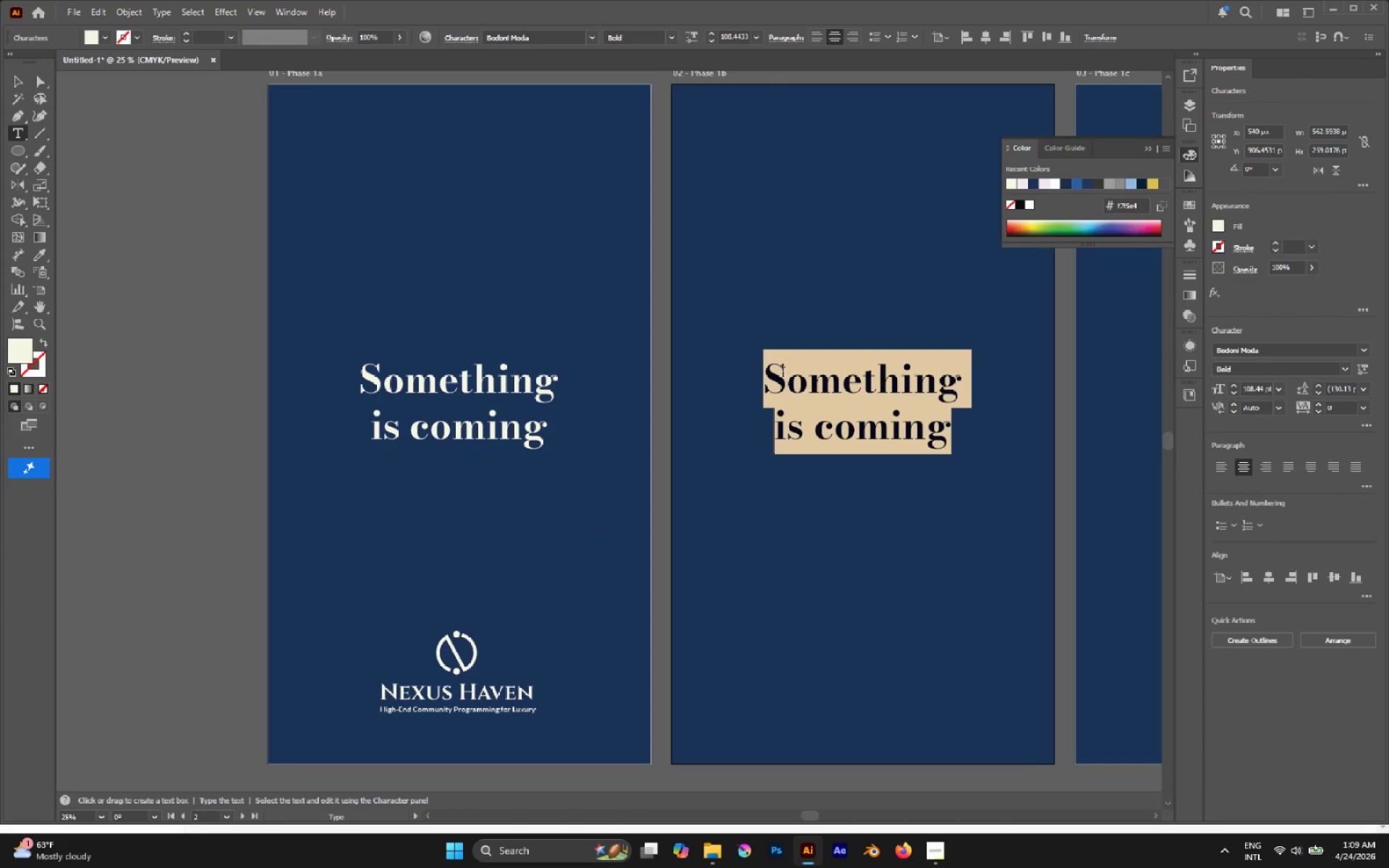 
key(Meta+V)
 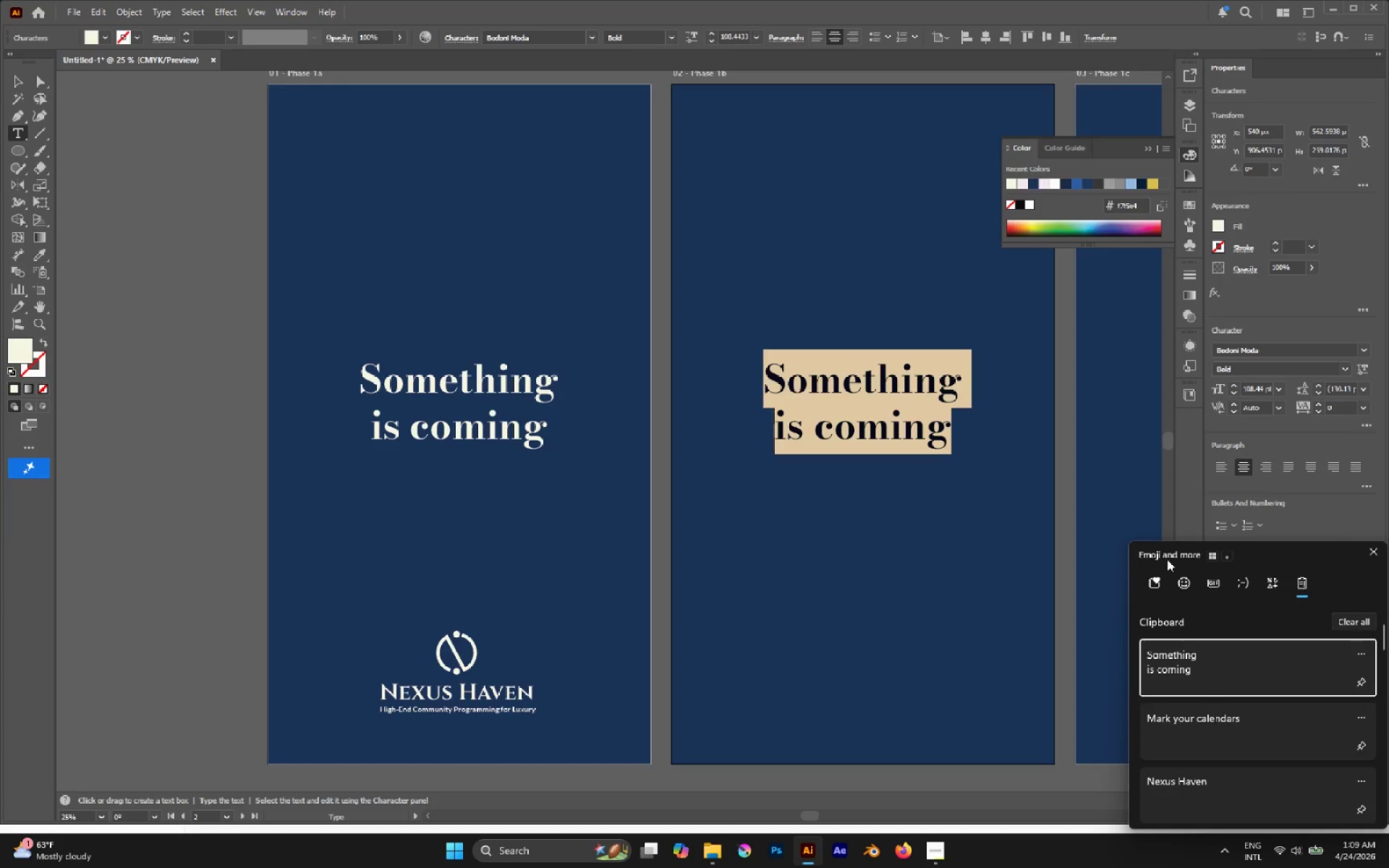 
left_click([1205, 725])
 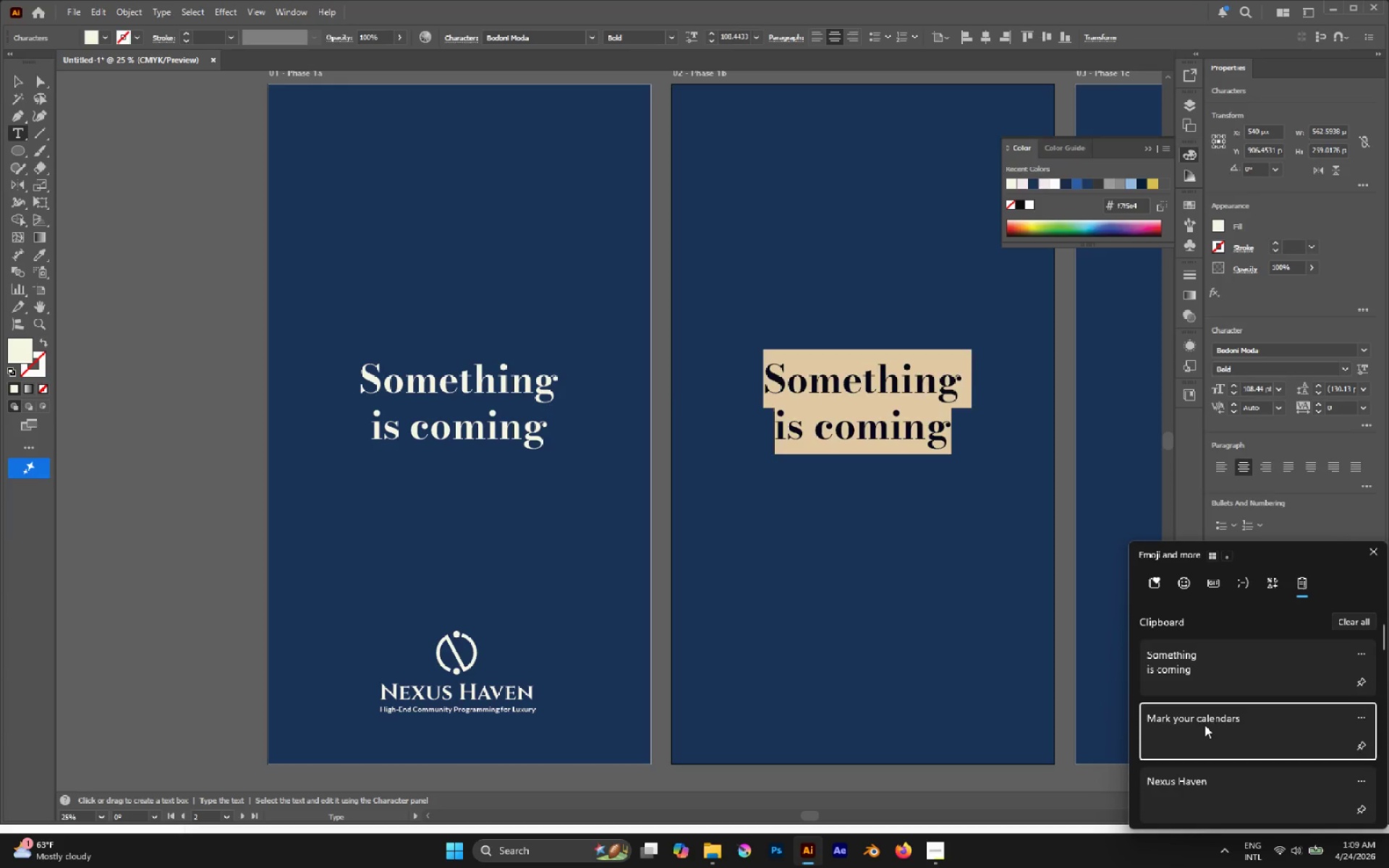 
key(Control+ControlLeft)
 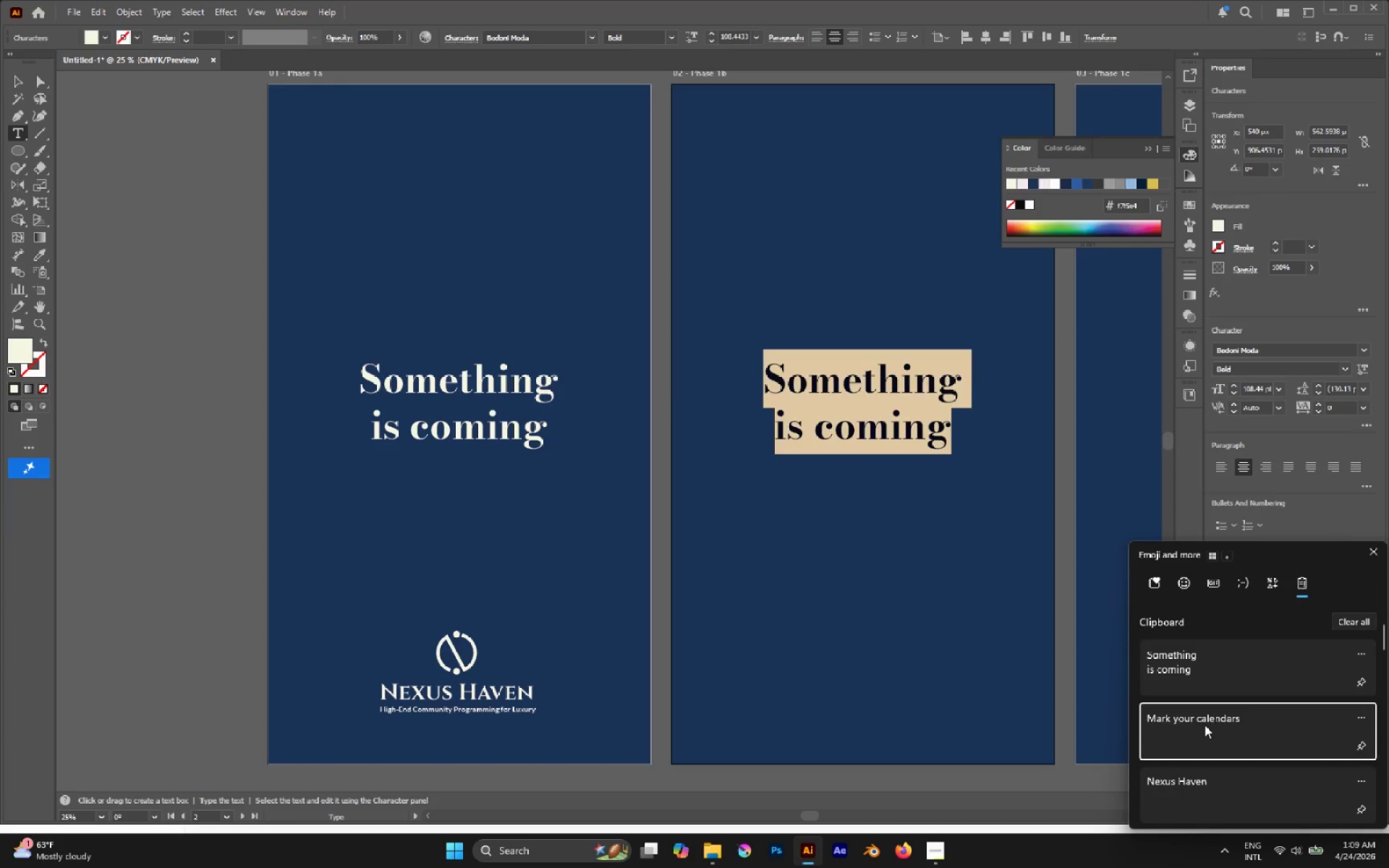 
key(Control+V)
 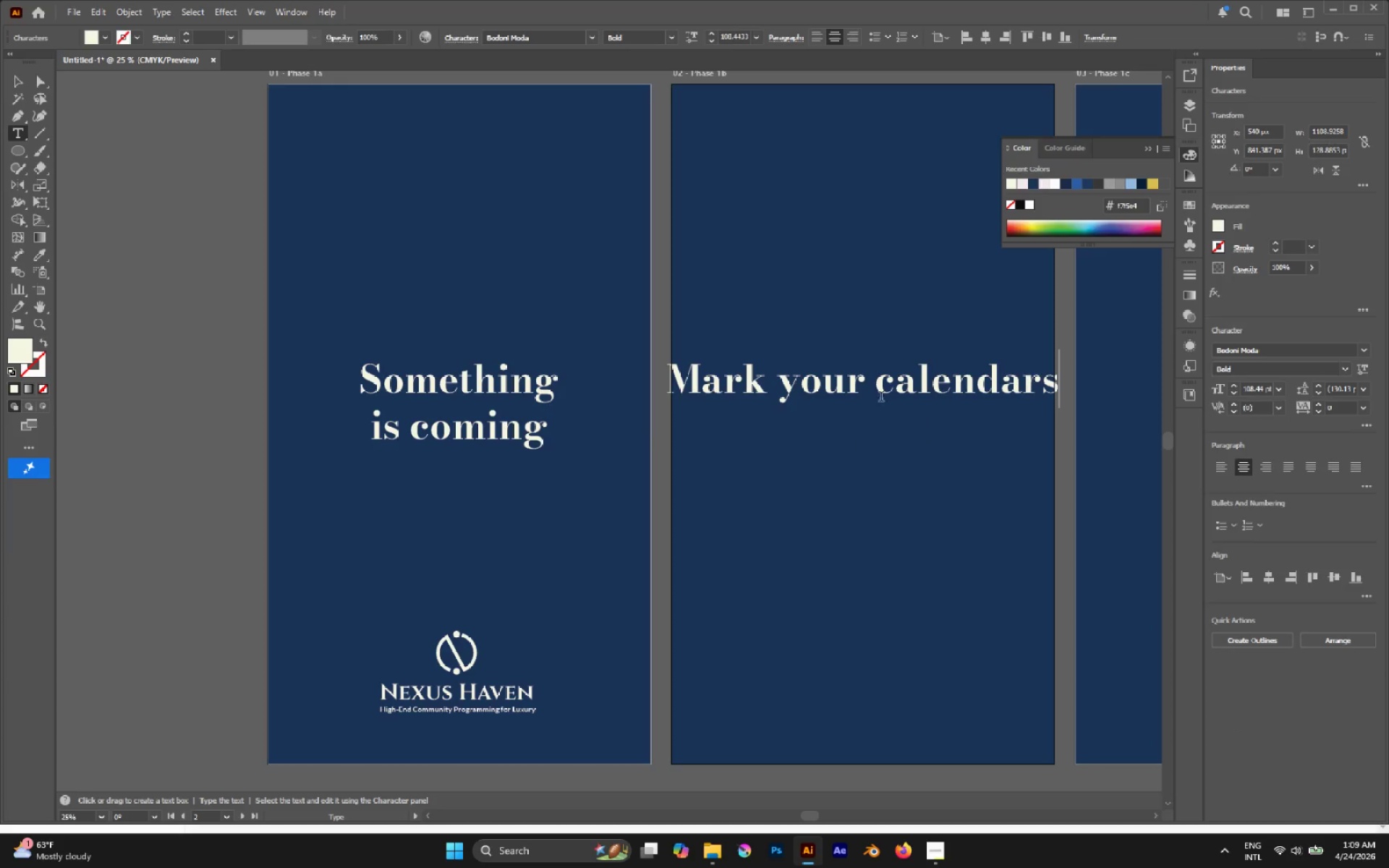 
left_click([869, 389])
 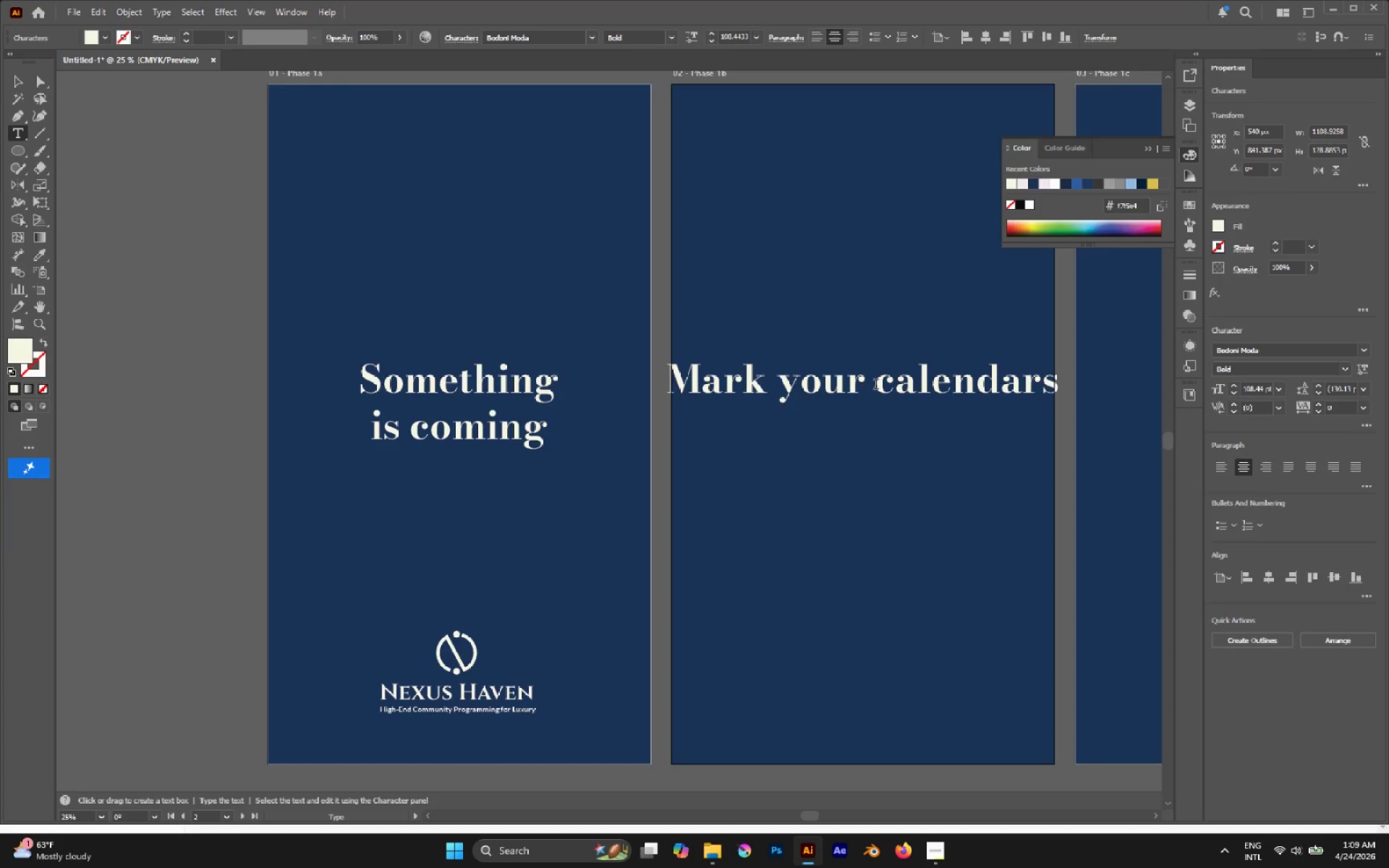 
key(Delete)
 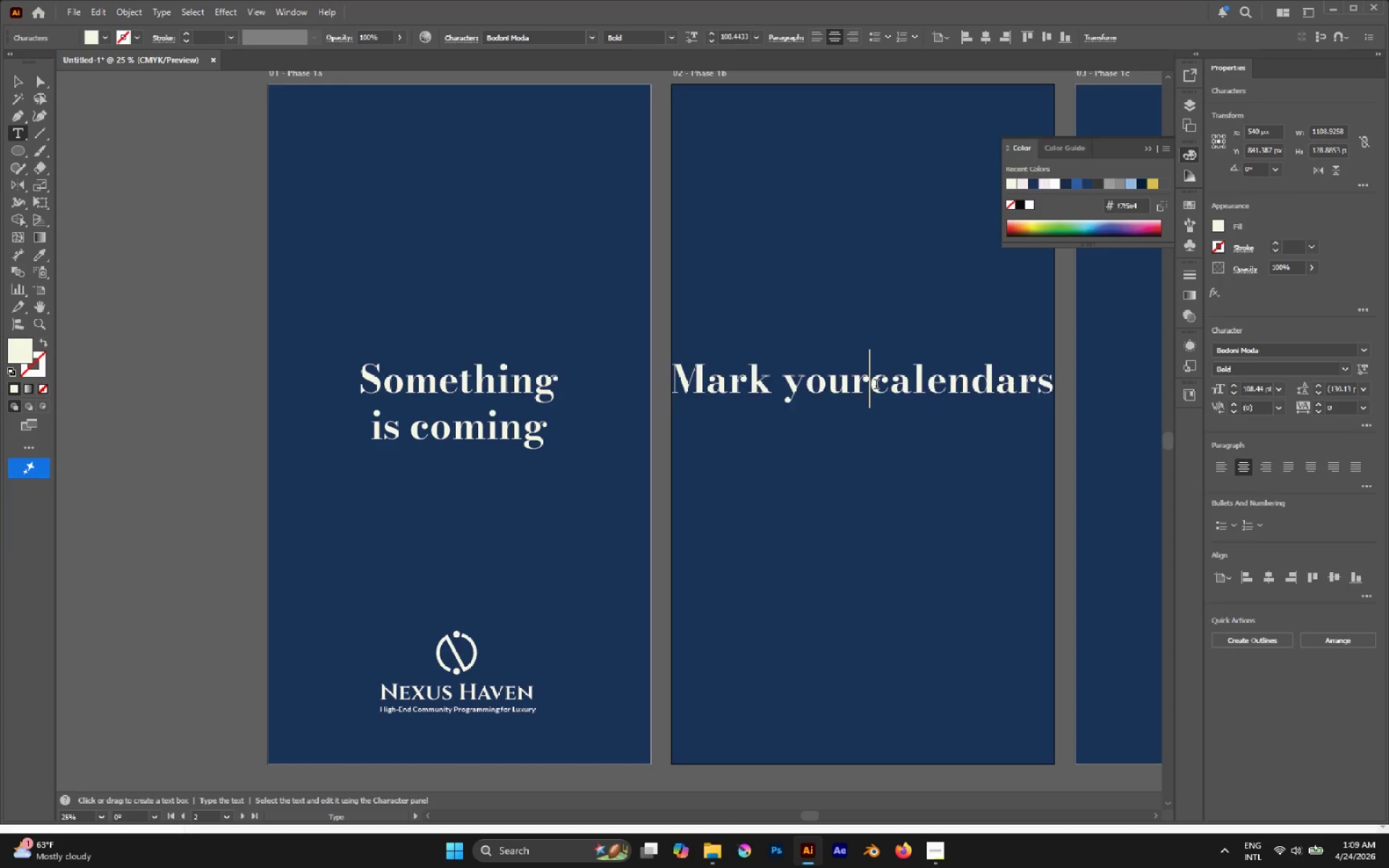 
key(Enter)
 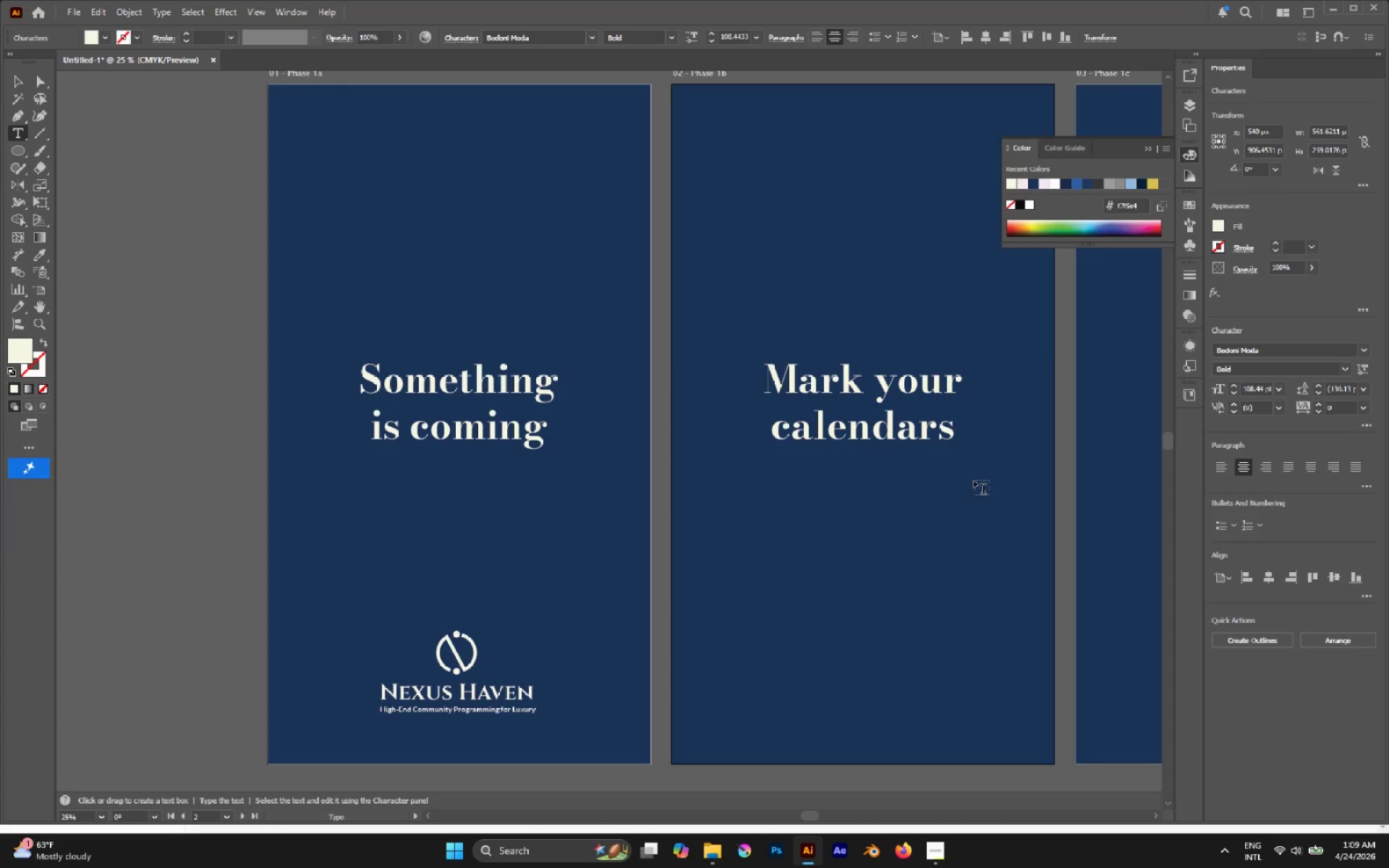 
key(Delete)
 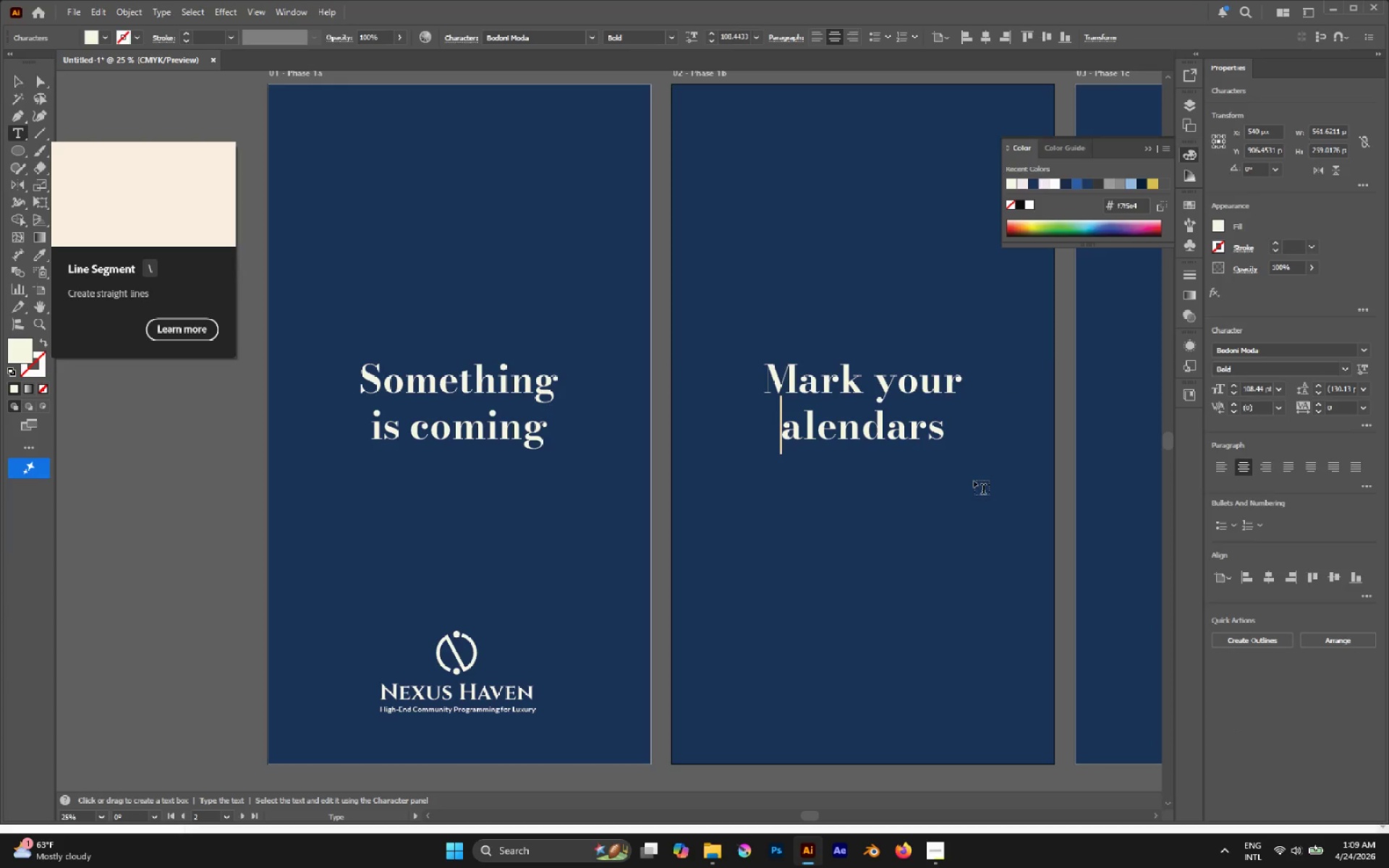 
key(Shift+C)
 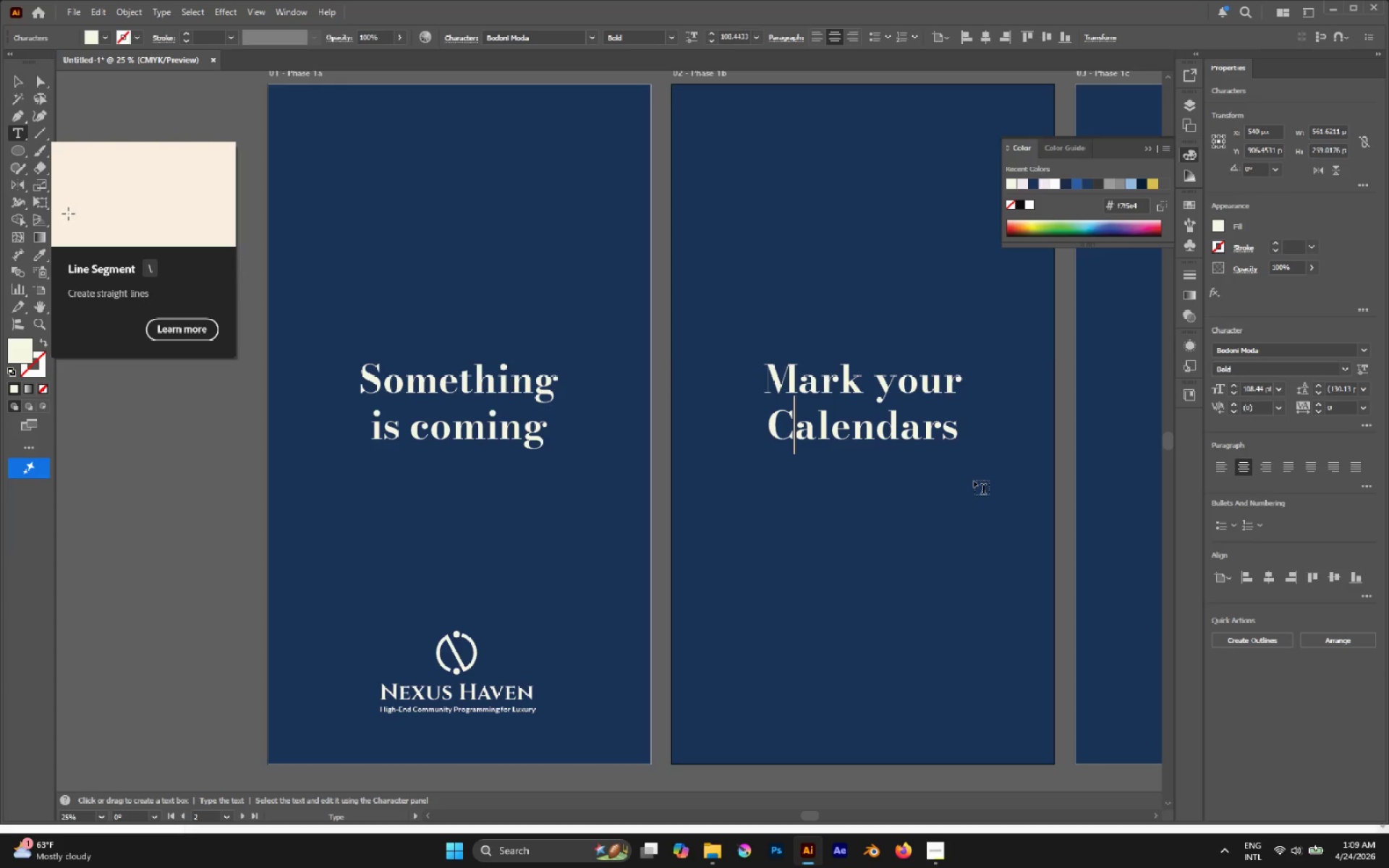 
key(Escape)
 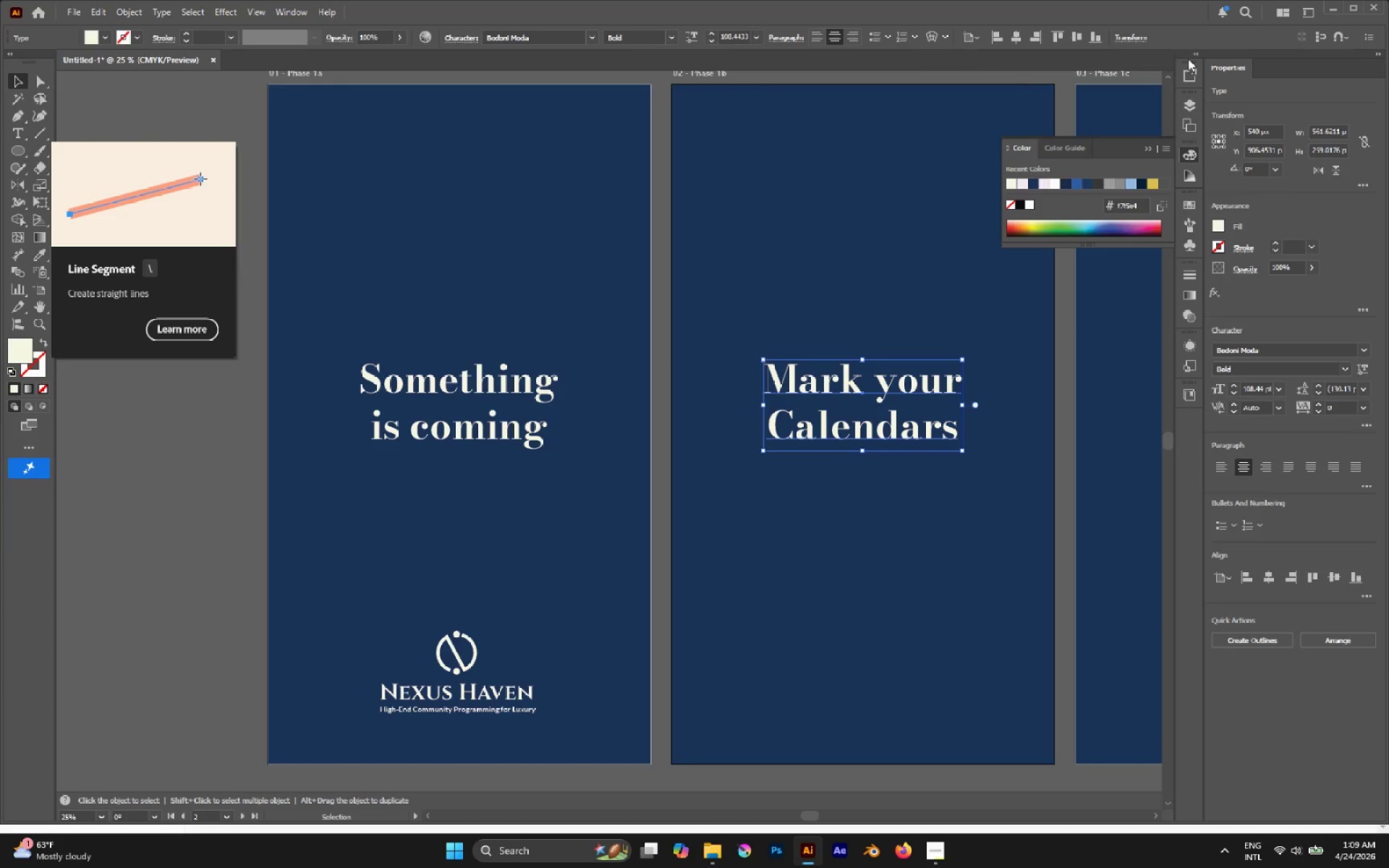 
left_click([1024, 33])
 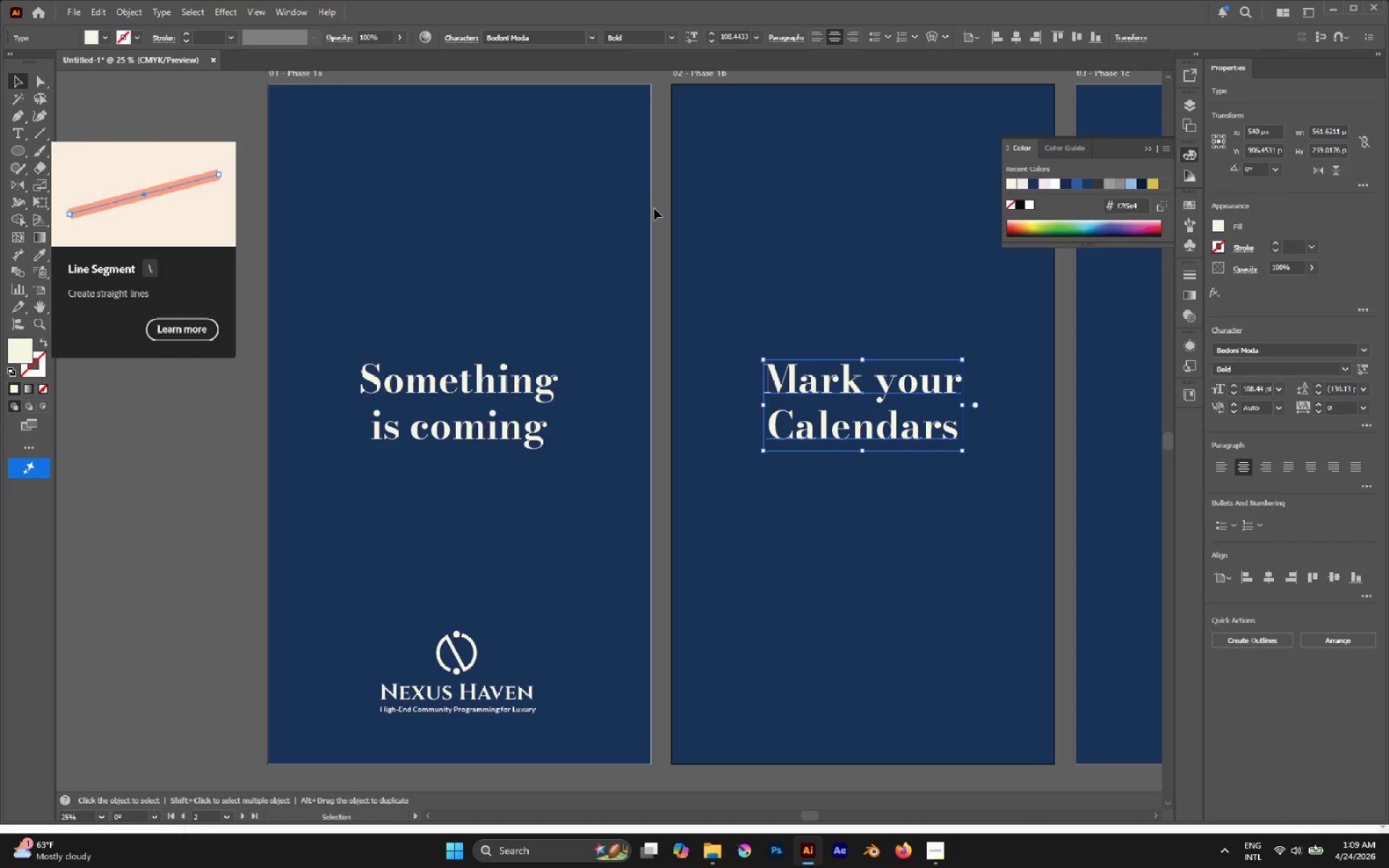 
left_click([655, 208])
 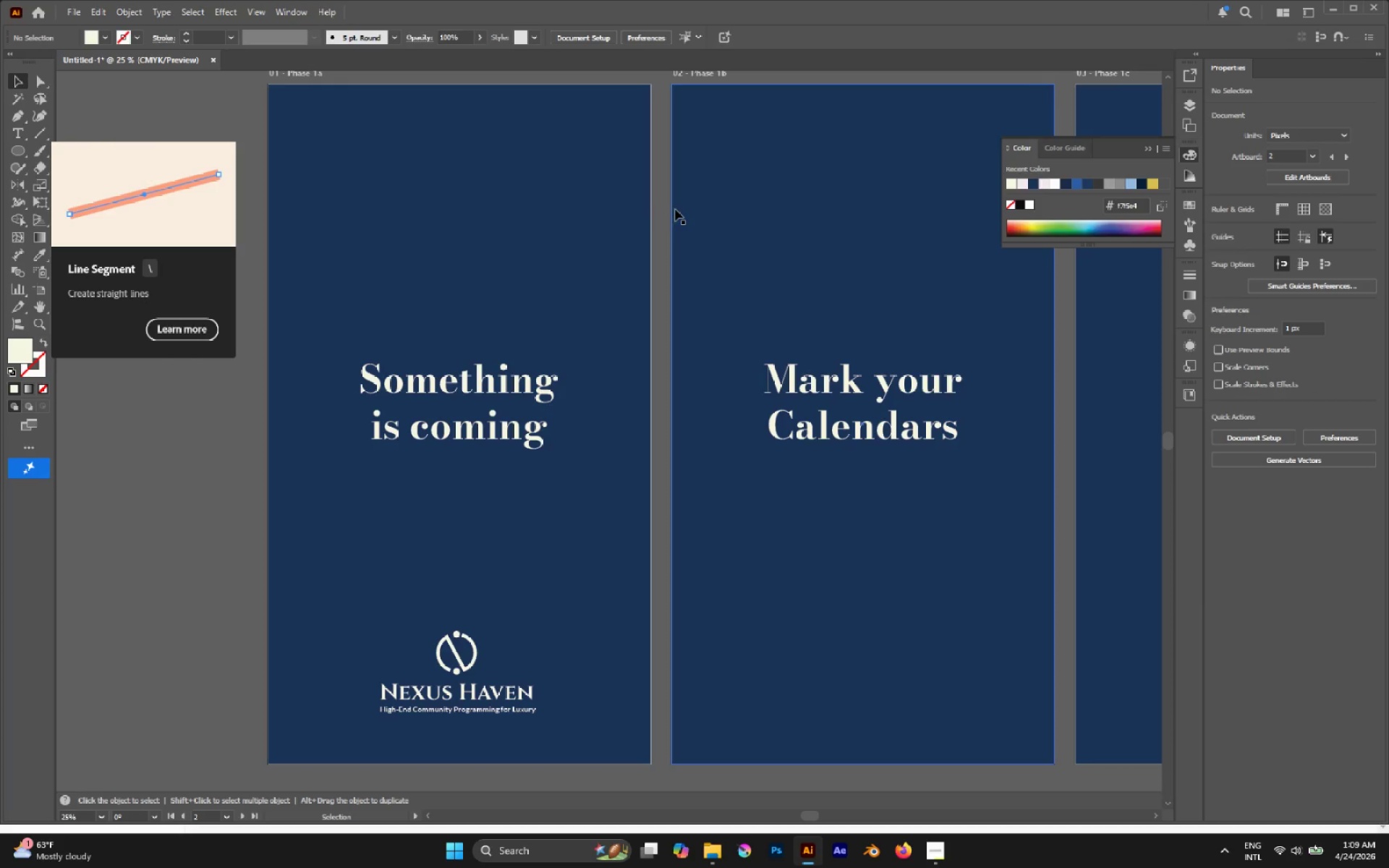 
hold_key(key=AltLeft, duration=0.61)
scroll: coordinate [629, 219], scroll_direction: down, amount: 2.0
 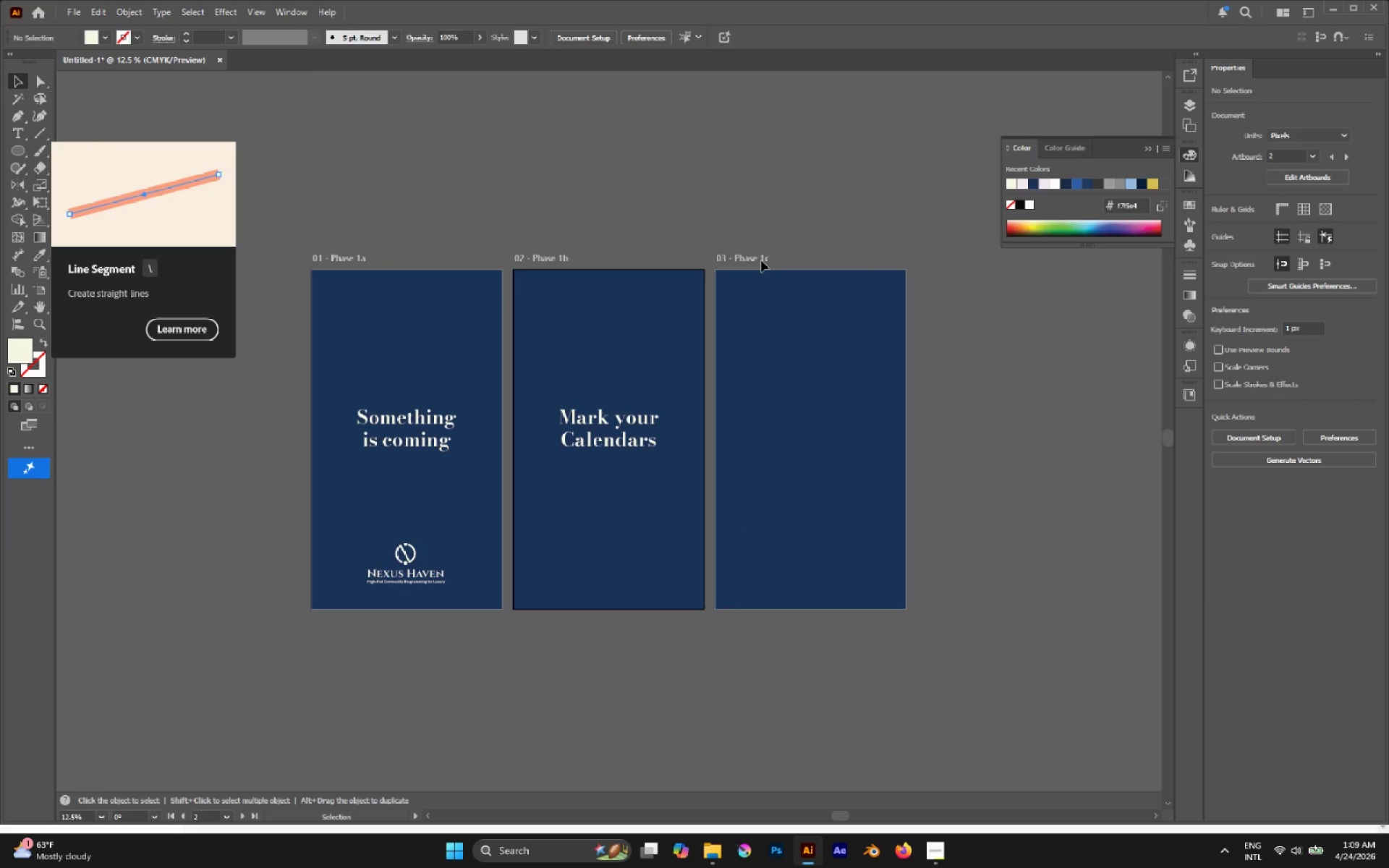 
left_click([694, 174])
 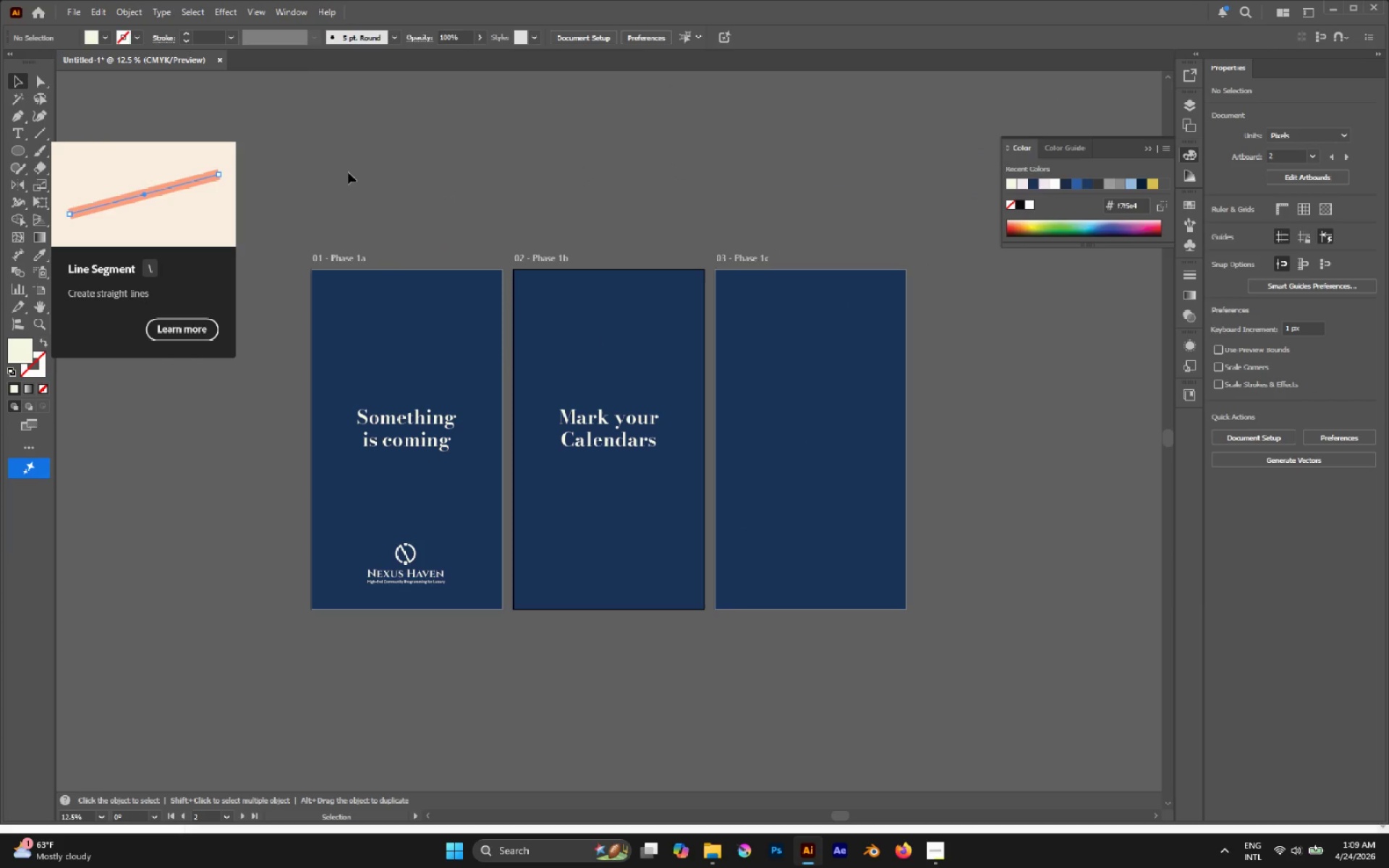 
hold_key(key=AltLeft, duration=0.62)
scroll: coordinate [594, 475], scroll_direction: up, amount: 3.0
 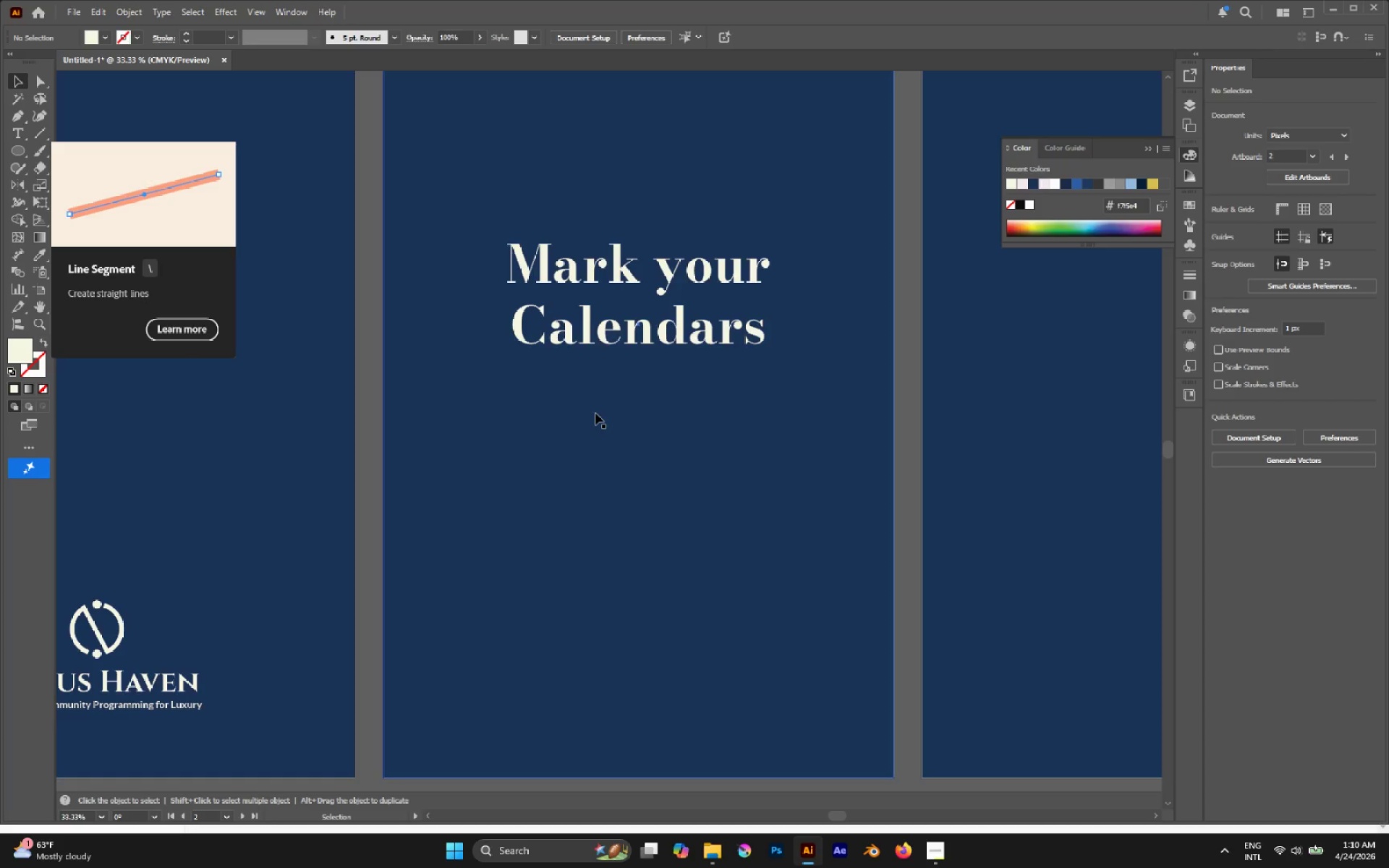 
key(M)
 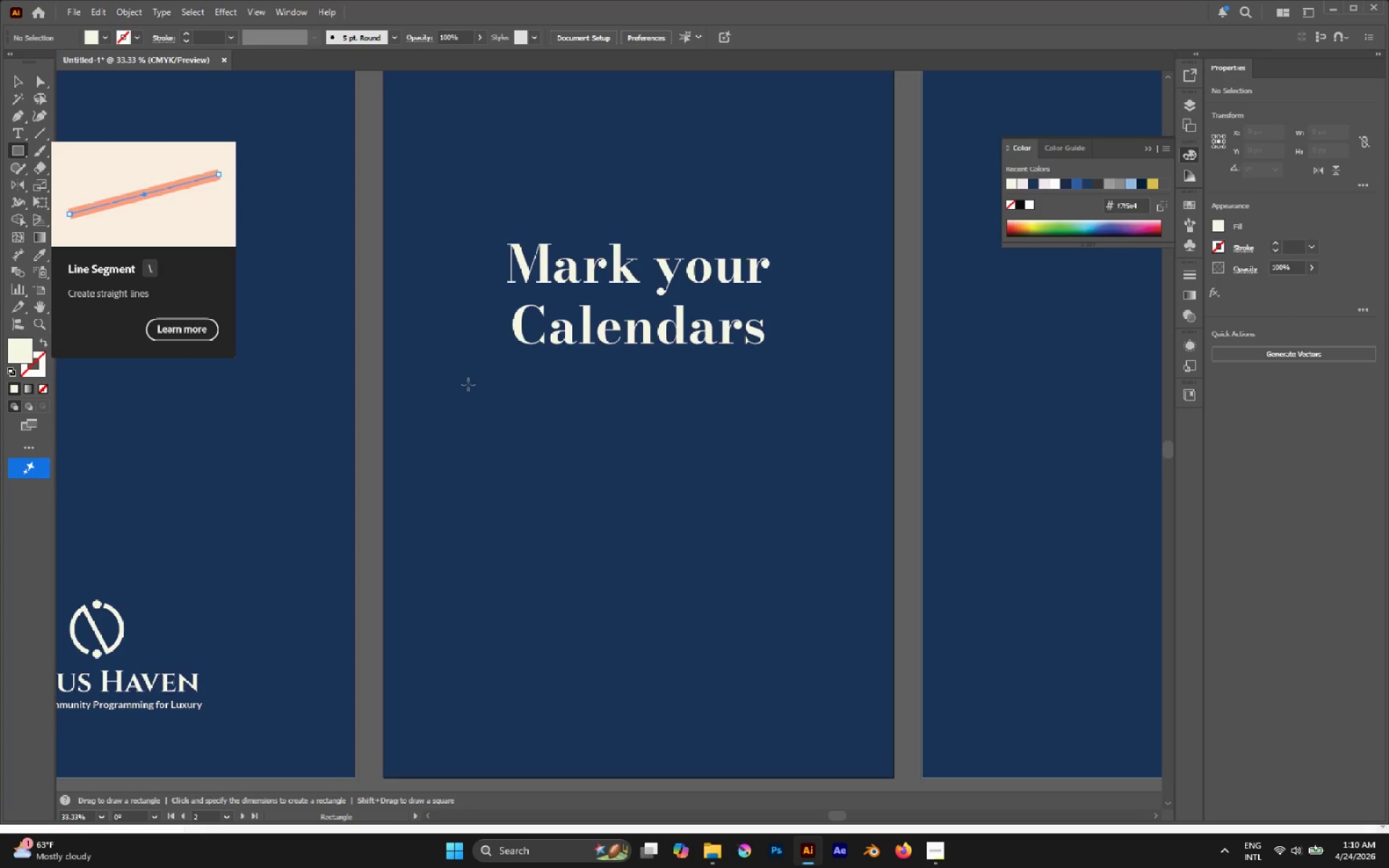 
left_click_drag(start_coordinate=[461, 378], to_coordinate=[532, 464])
 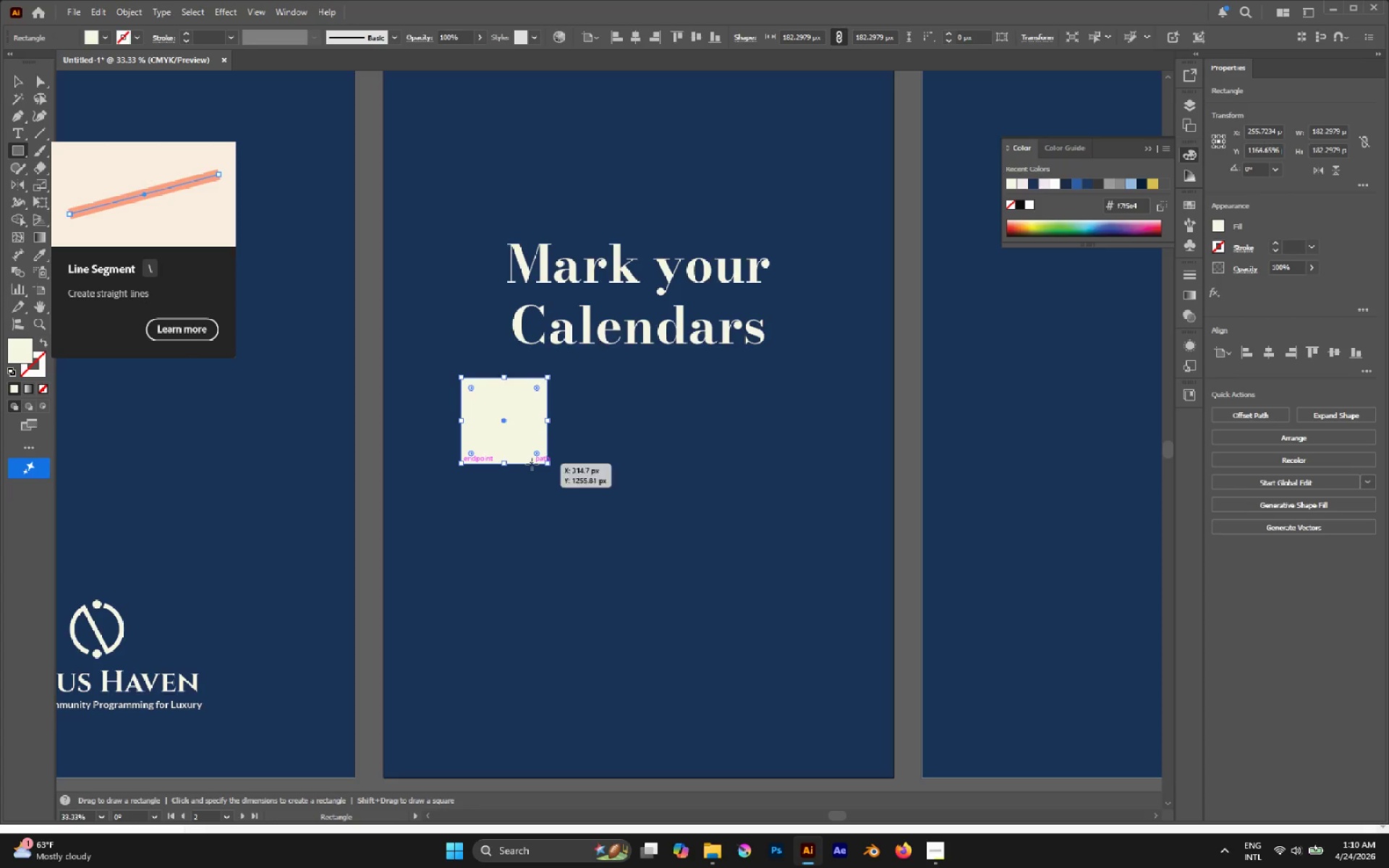 
hold_key(key=ShiftLeft, duration=1.86)
 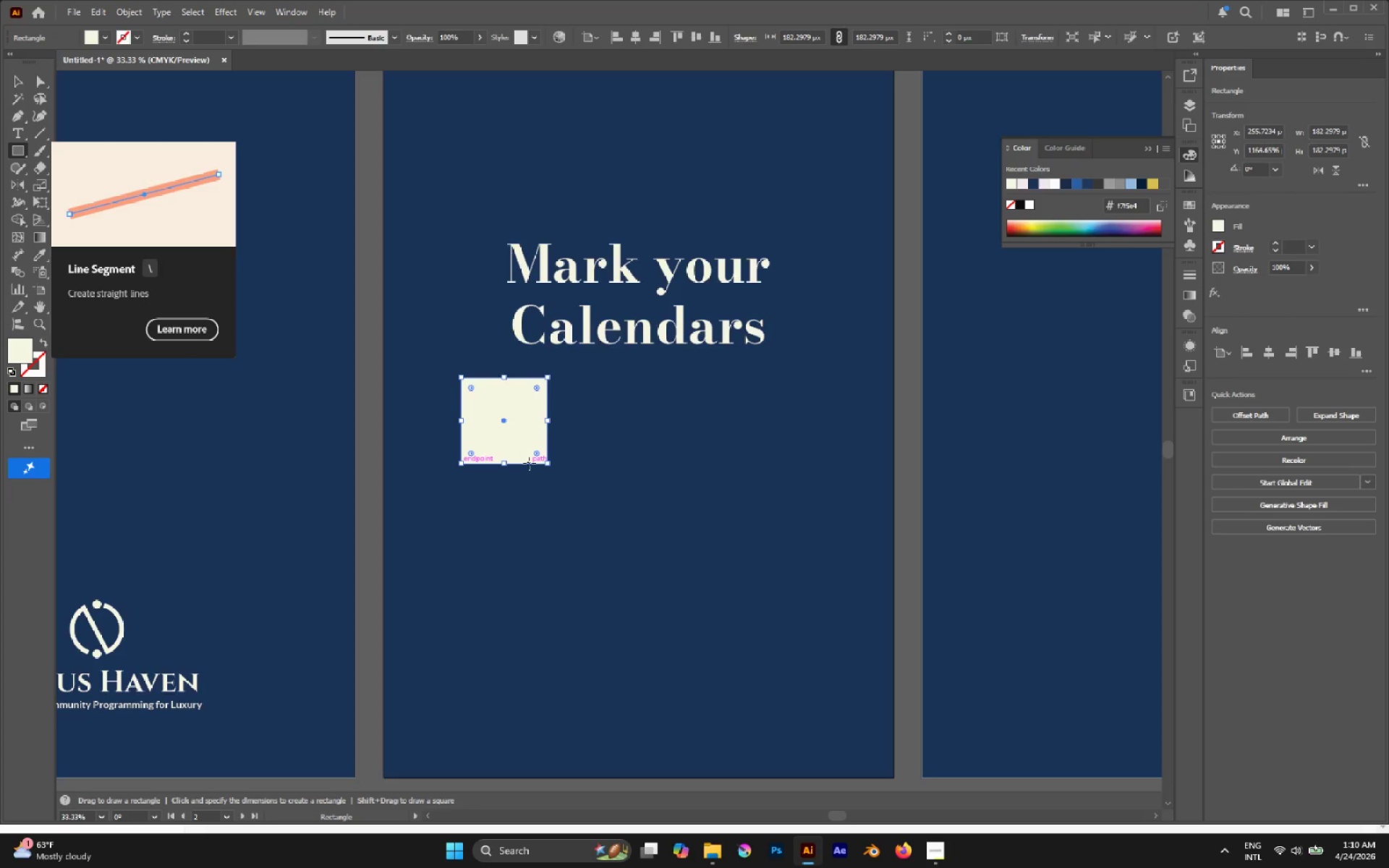 
key(V)
 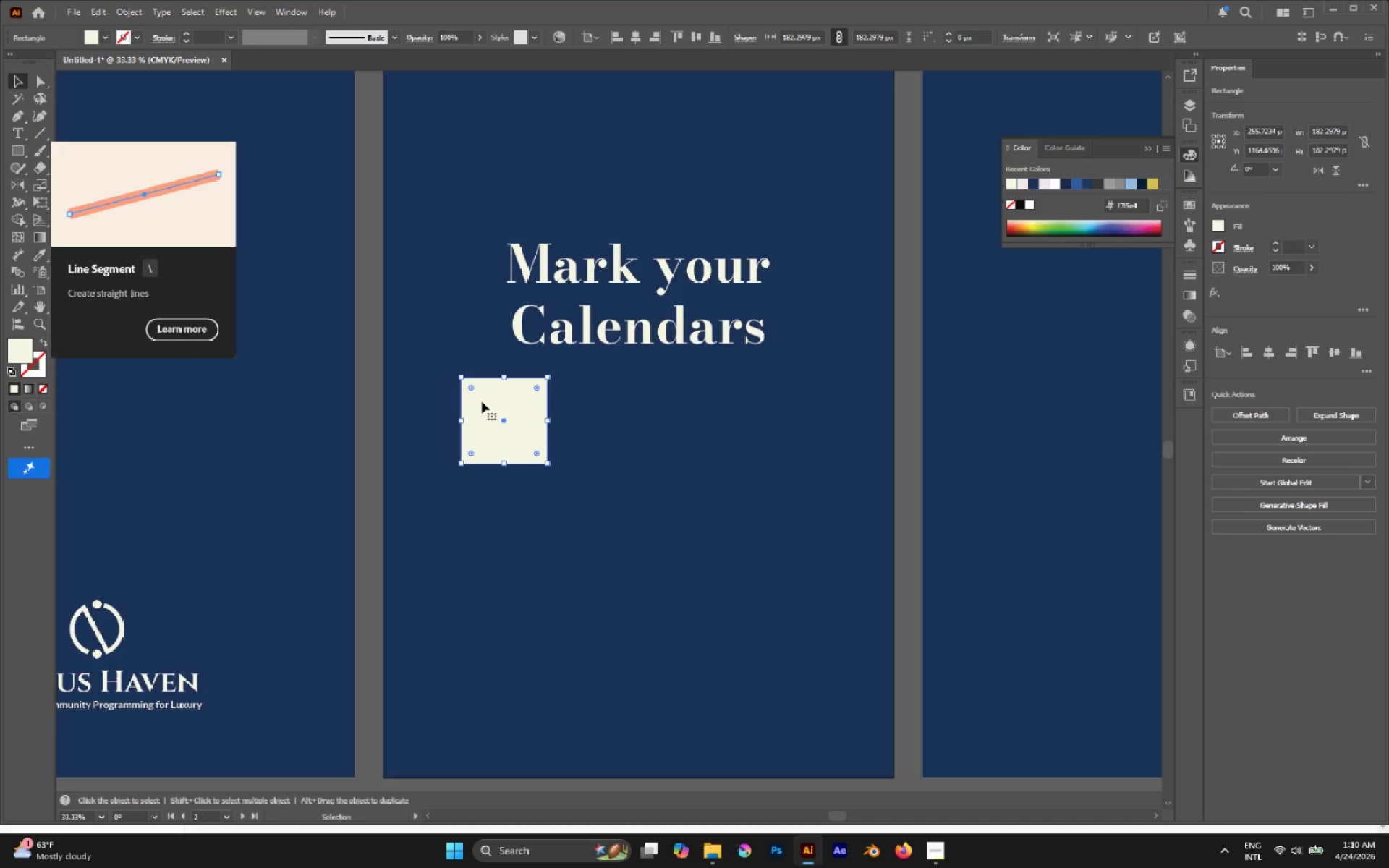 
key(Shift+X)
 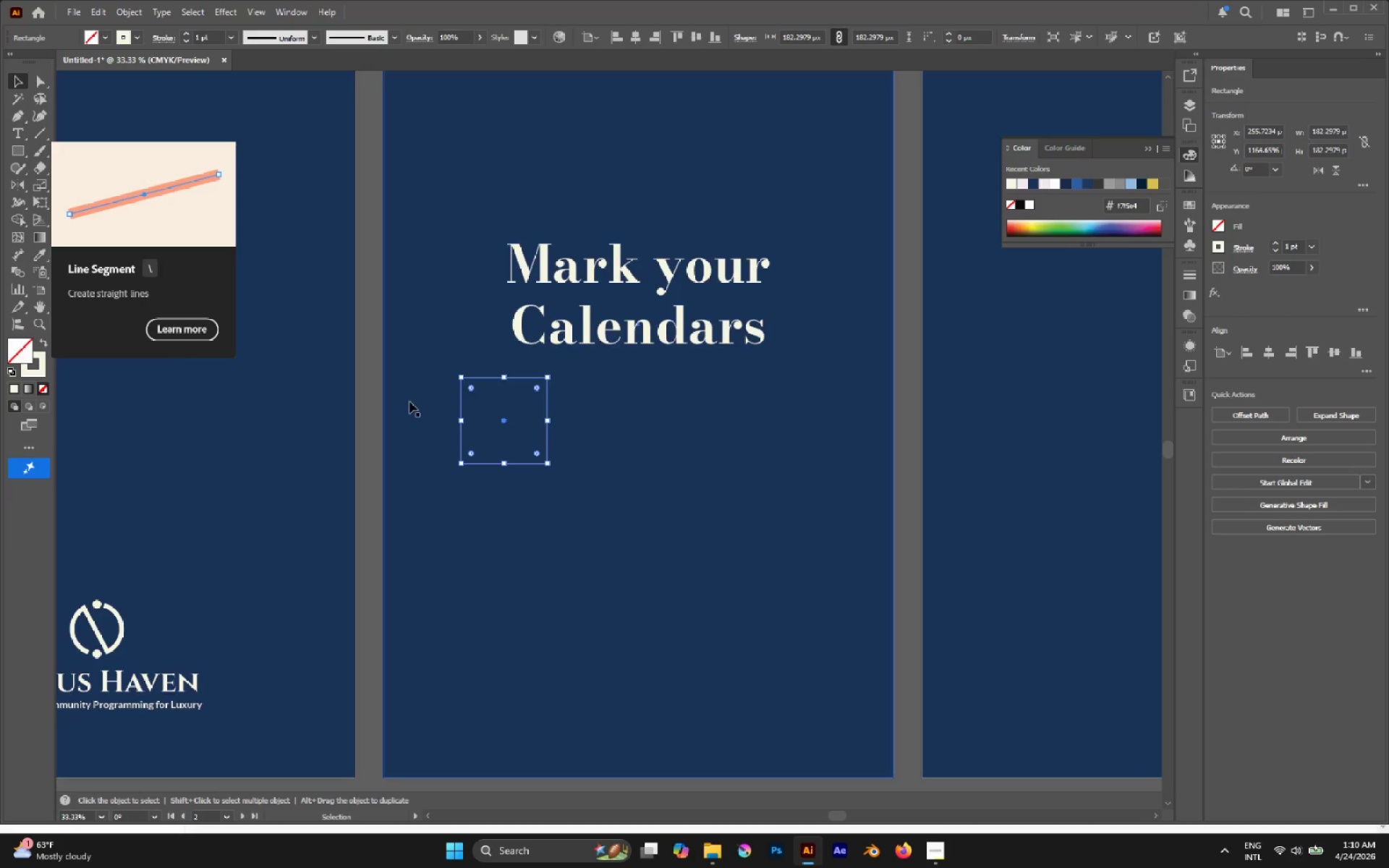 
left_click([378, 394])
 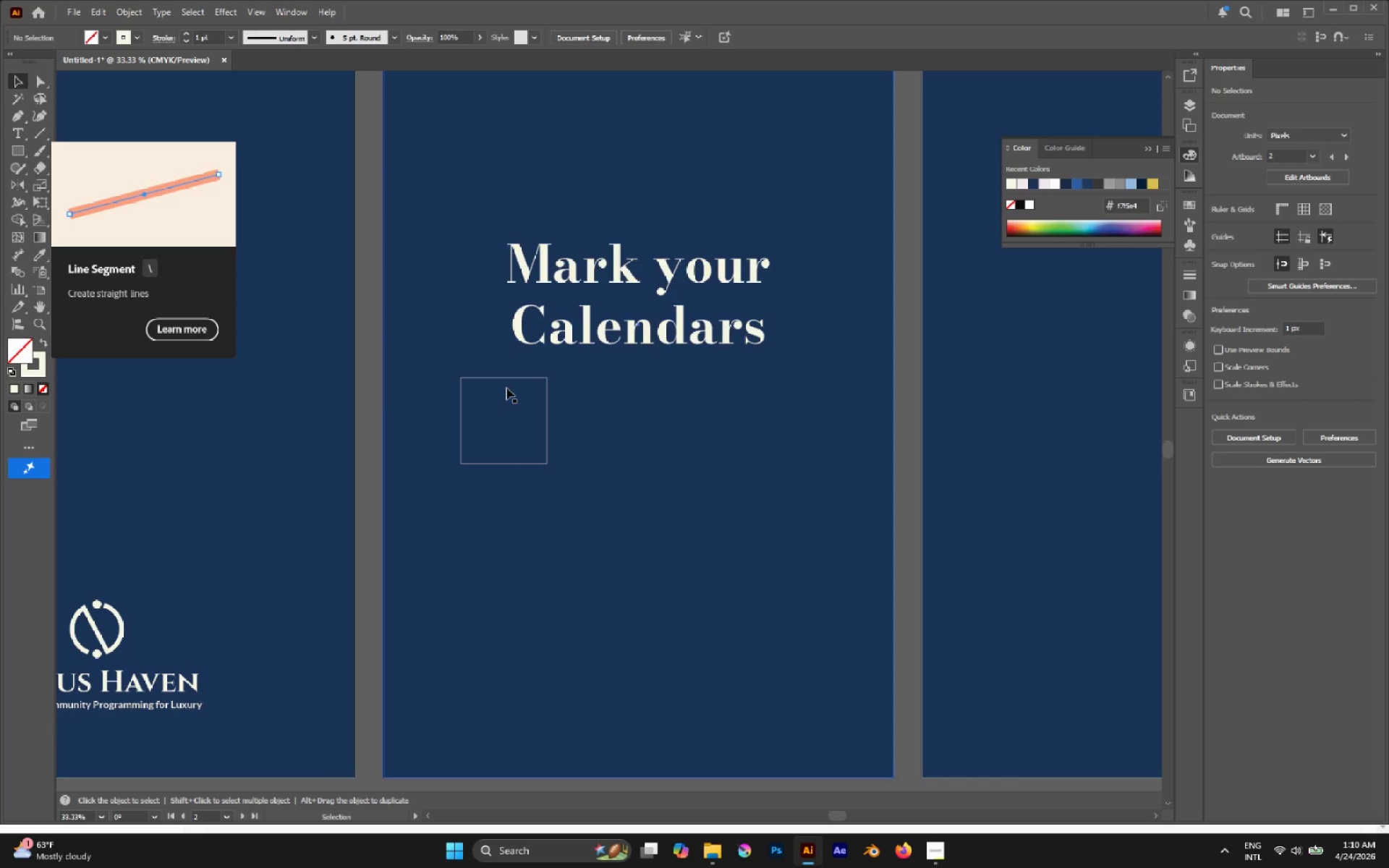 
left_click([503, 379])
 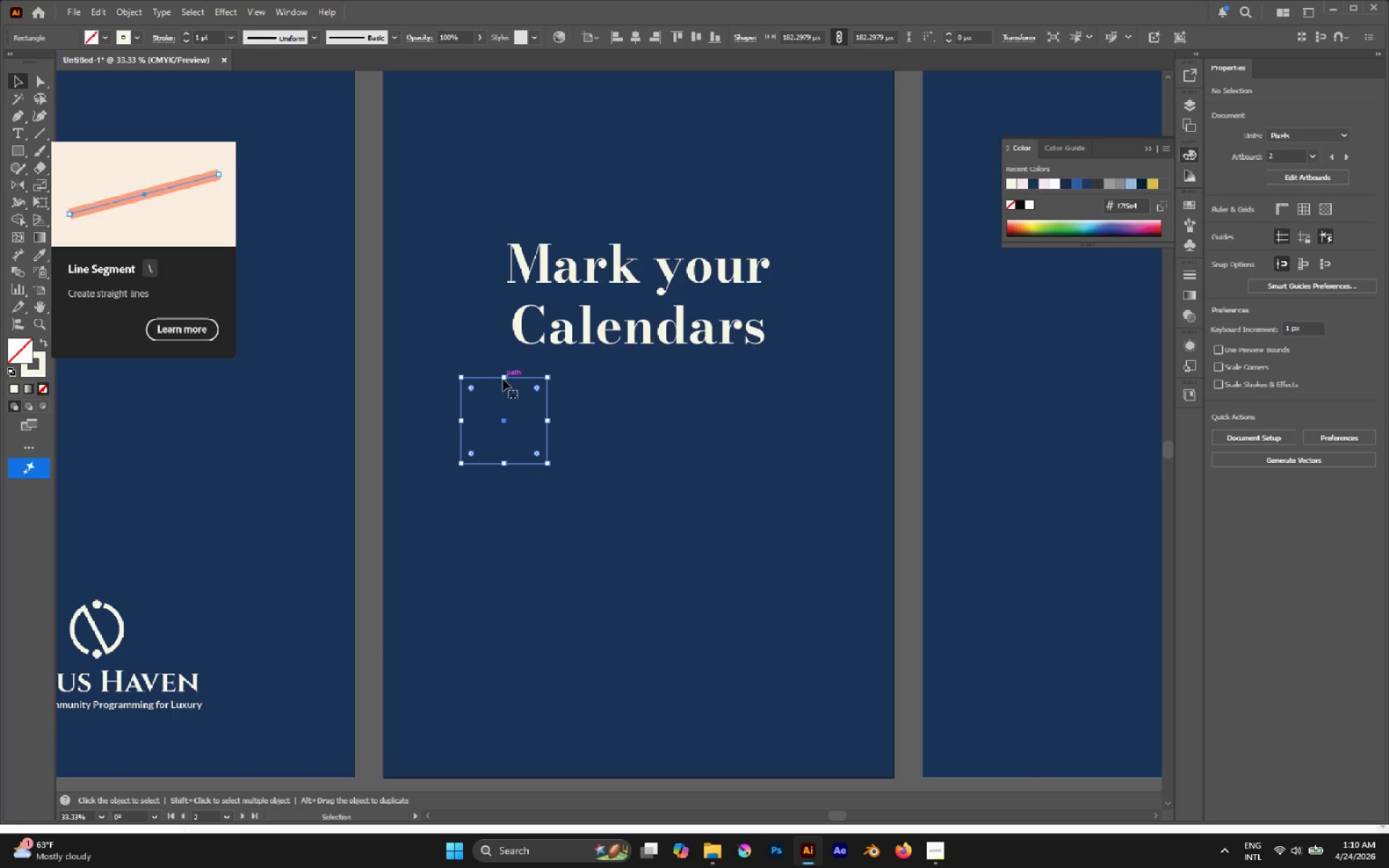 
hold_key(key=AltLeft, duration=1.88)
left_click_drag(start_coordinate=[503, 379], to_coordinate=[664, 394])
 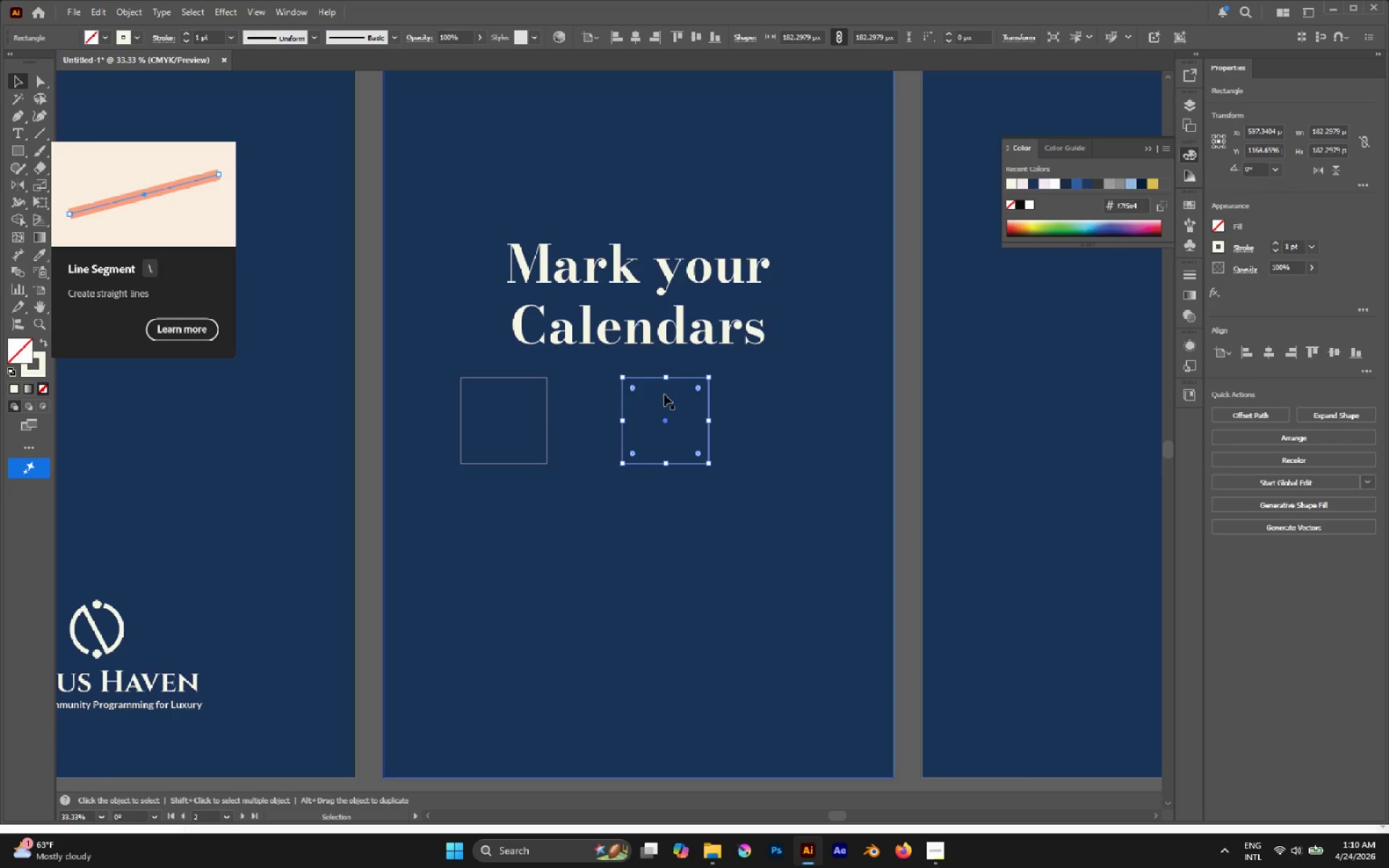 
hold_key(key=ShiftLeft, duration=1.11)
 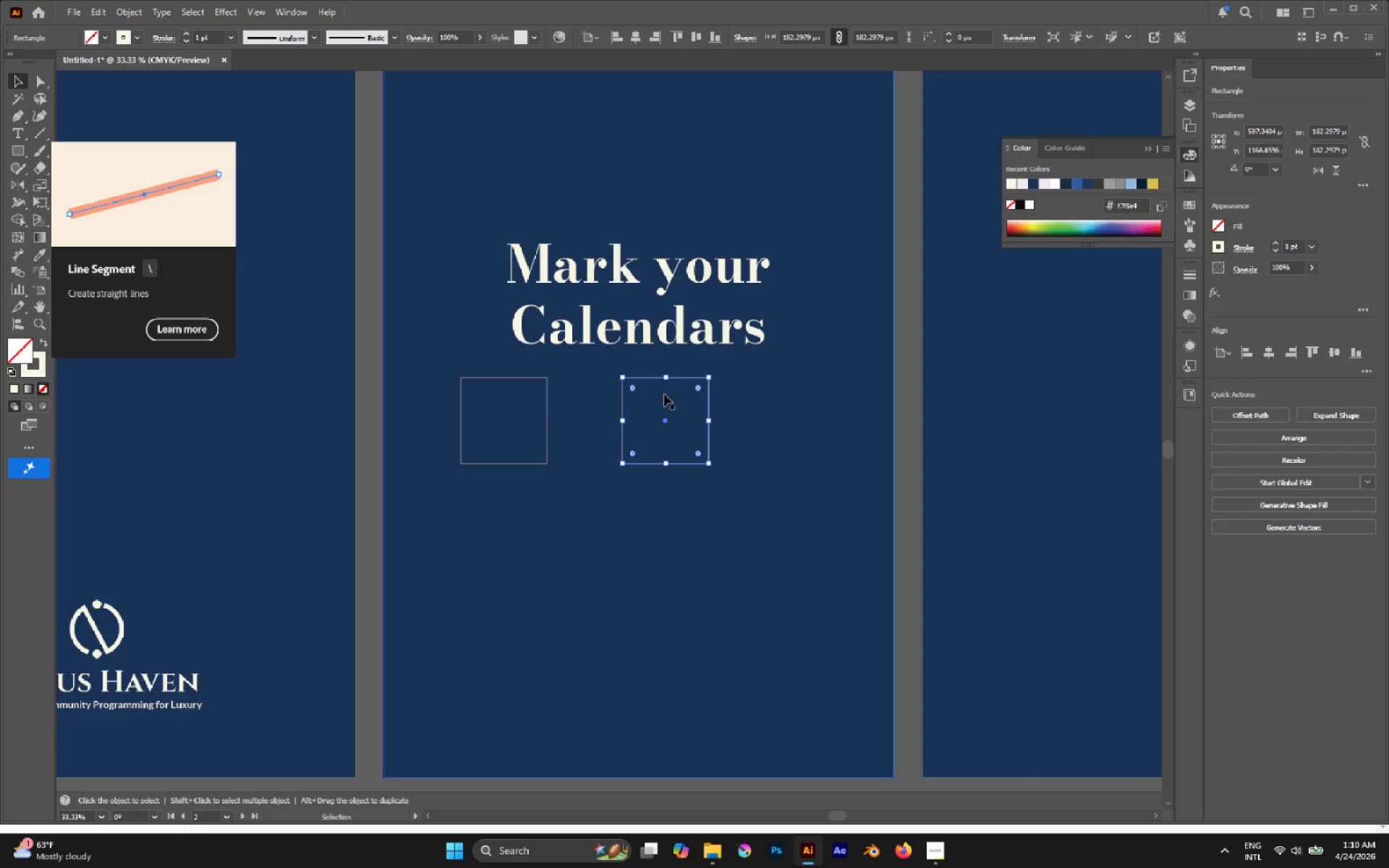 
key(Delete)
 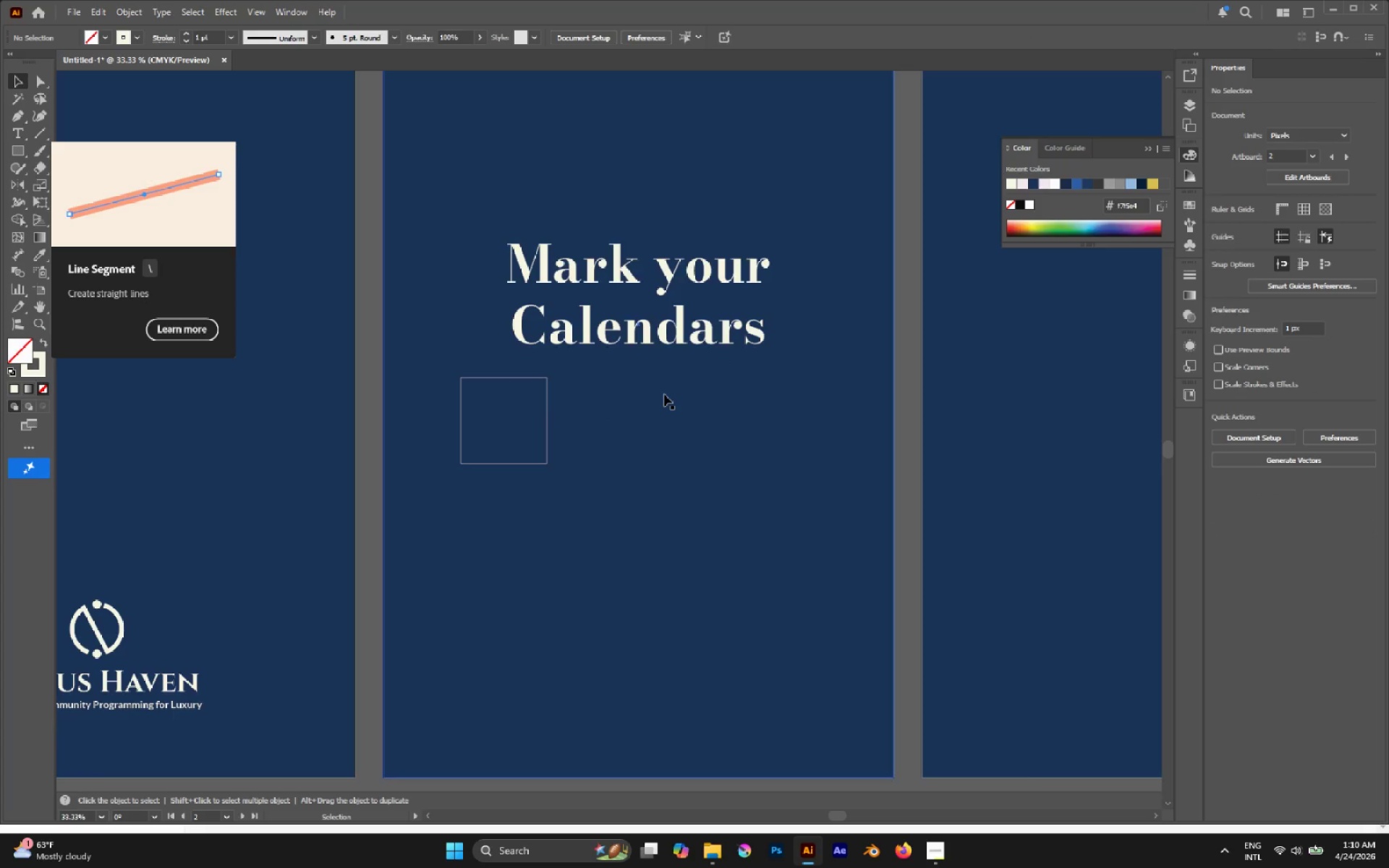 
wait(14.58)
 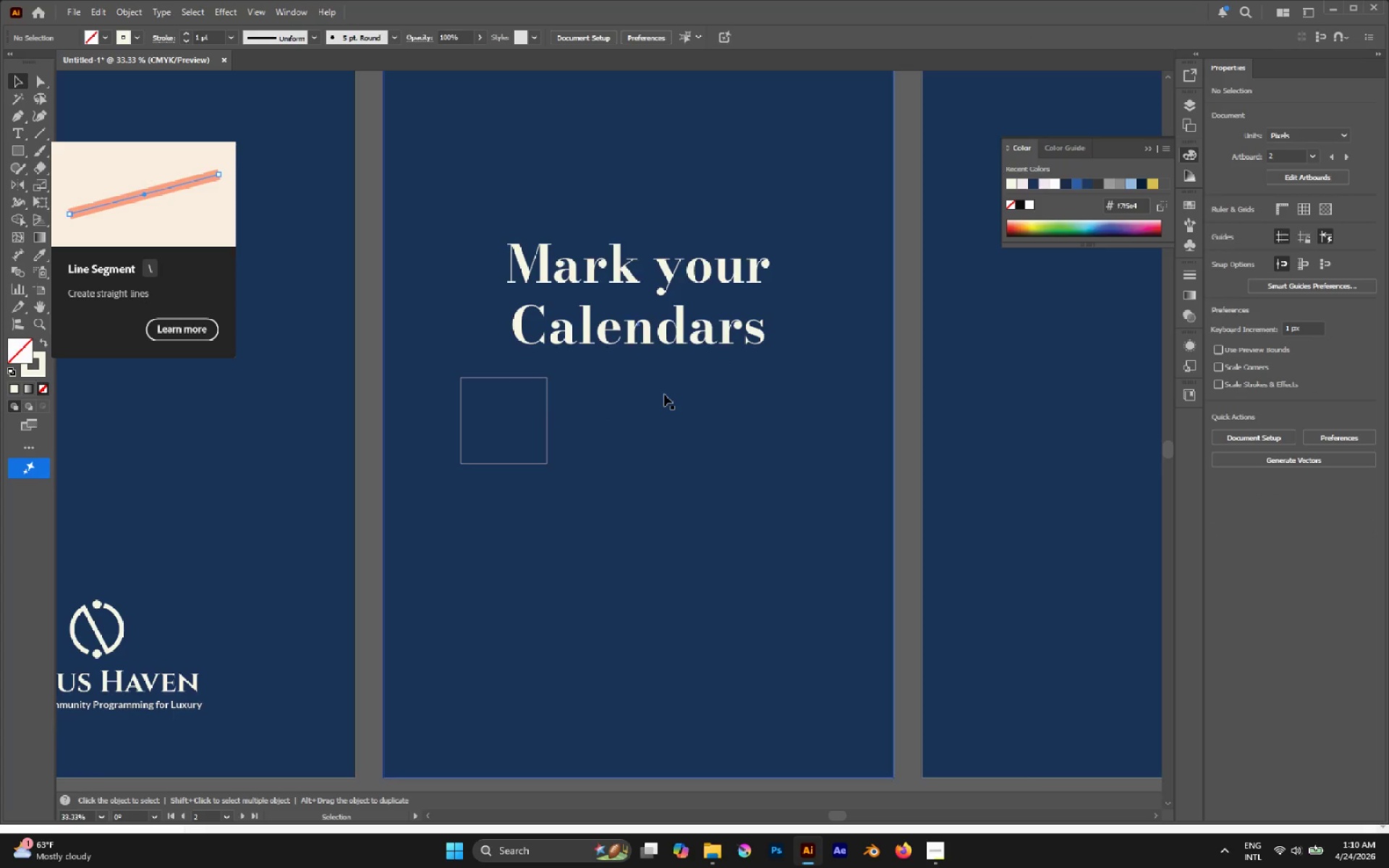 
key(Alt+AltLeft)
 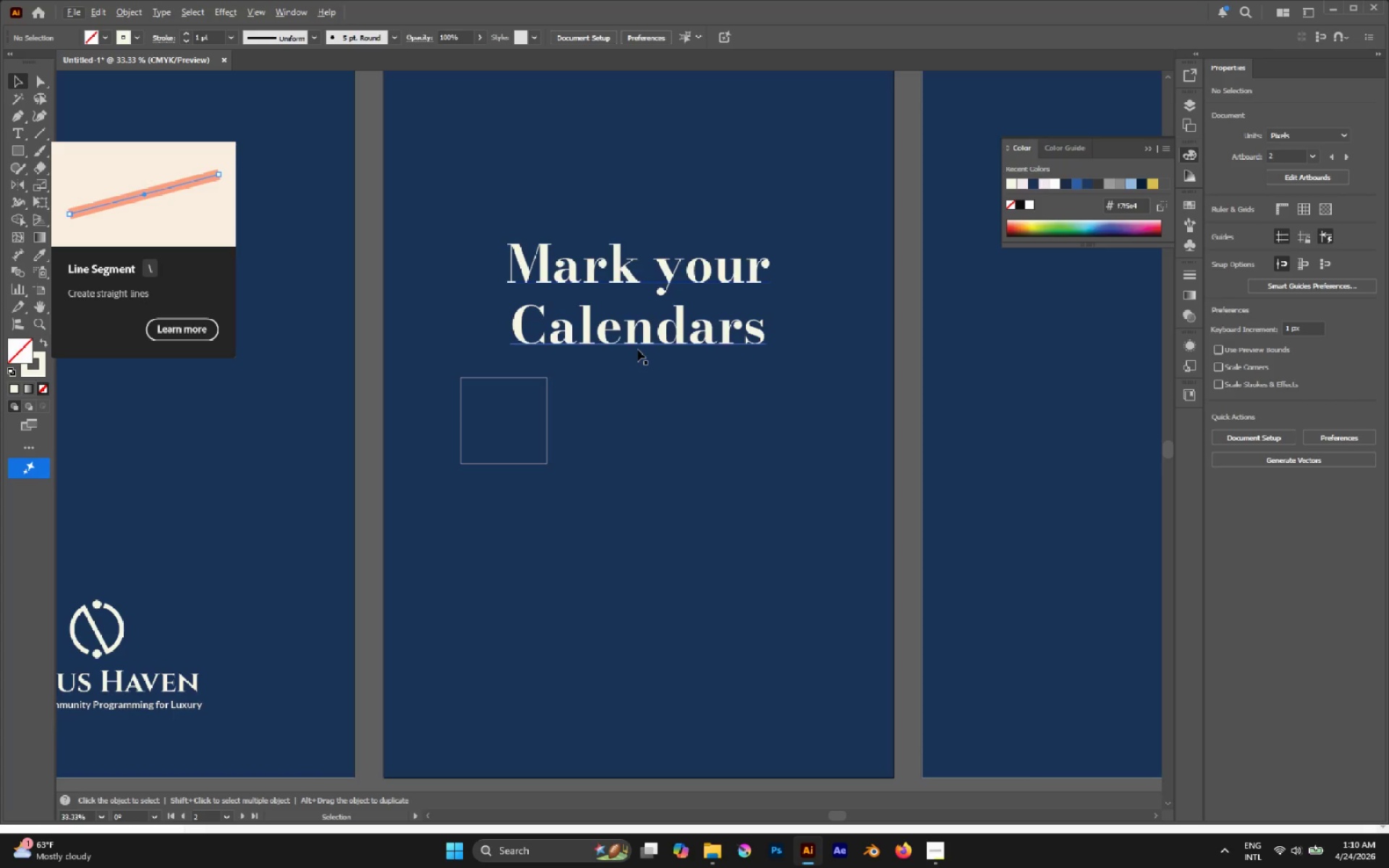 
left_click([635, 346])
 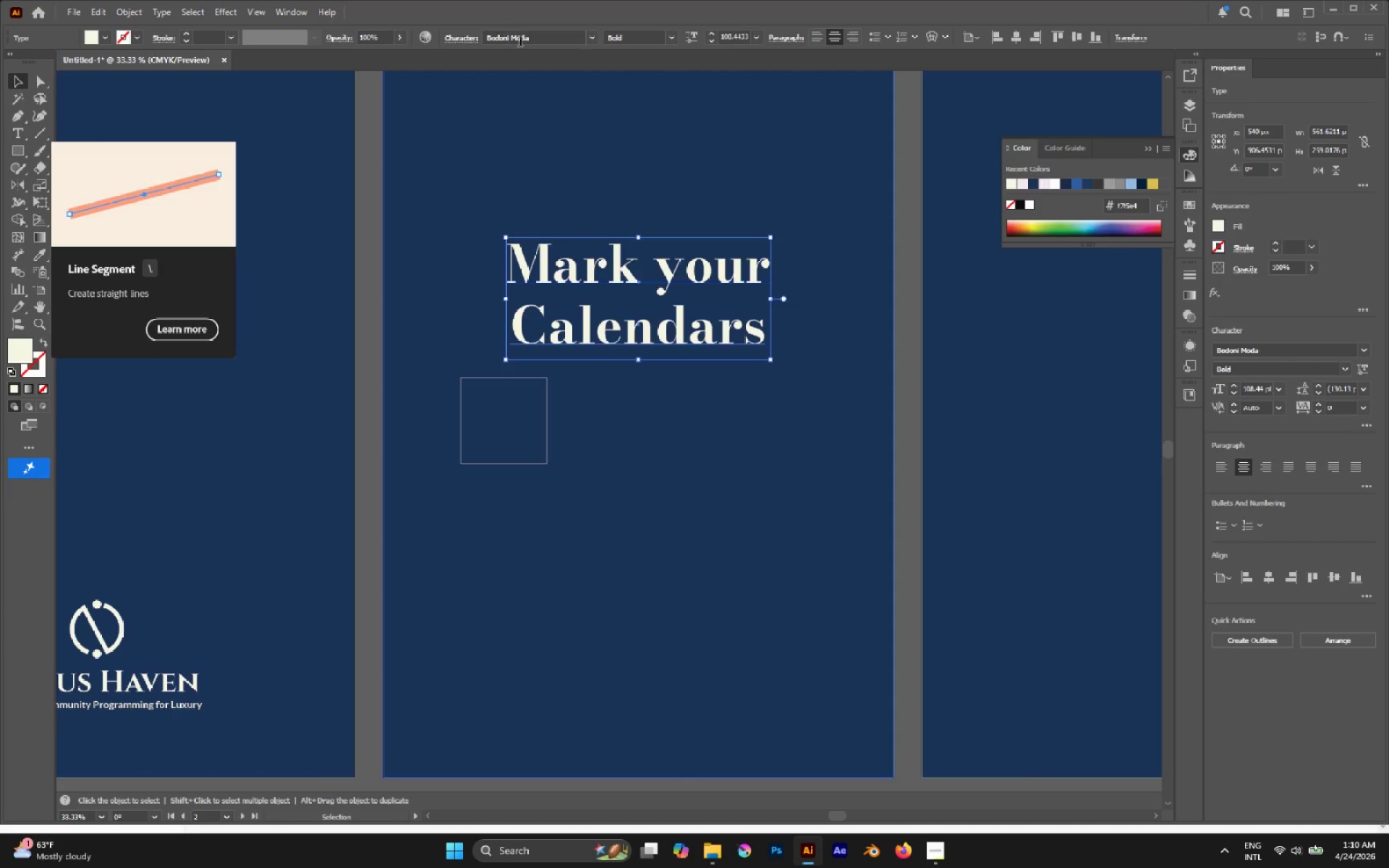 
left_click([560, 39])
 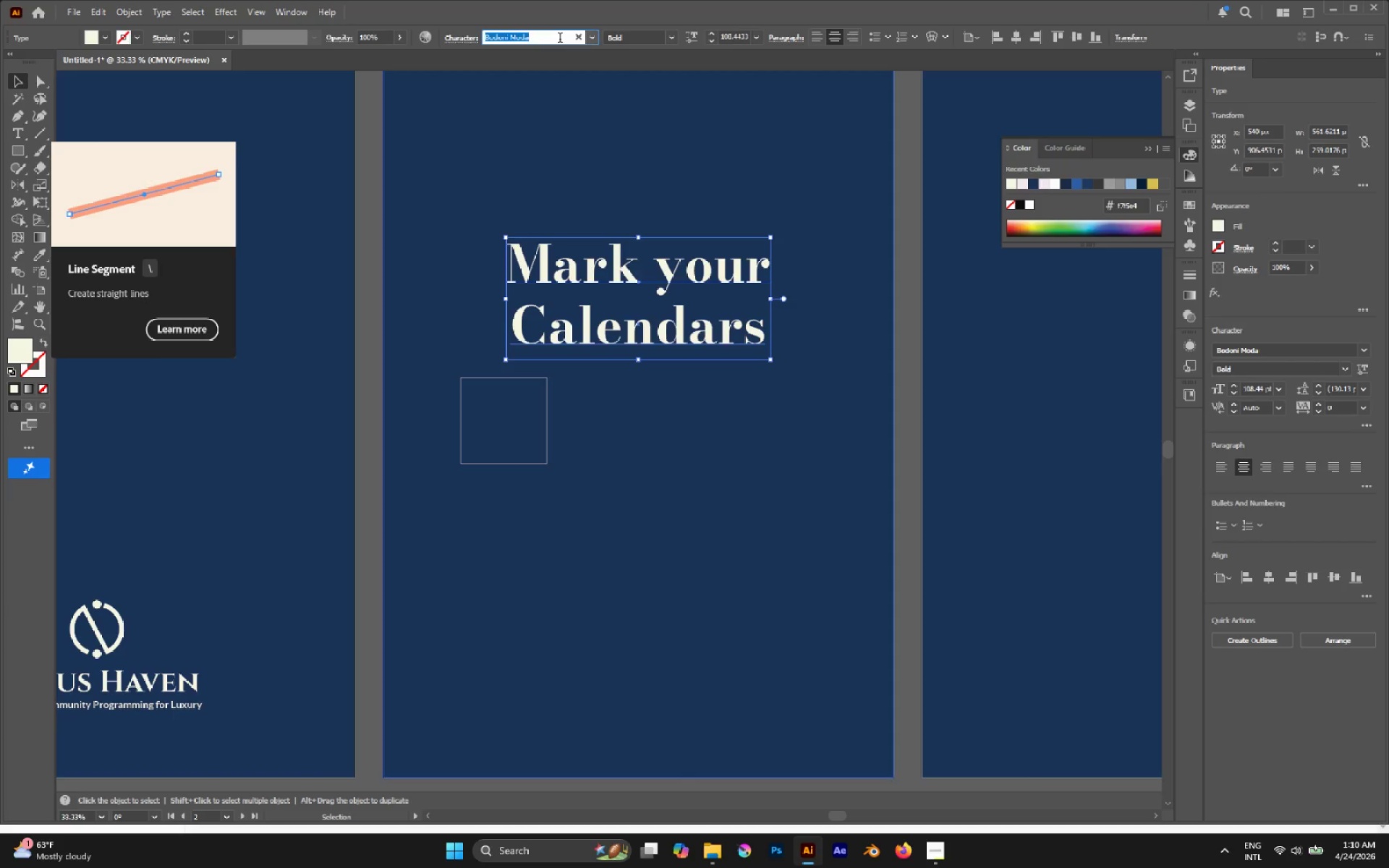 
type(italia)
 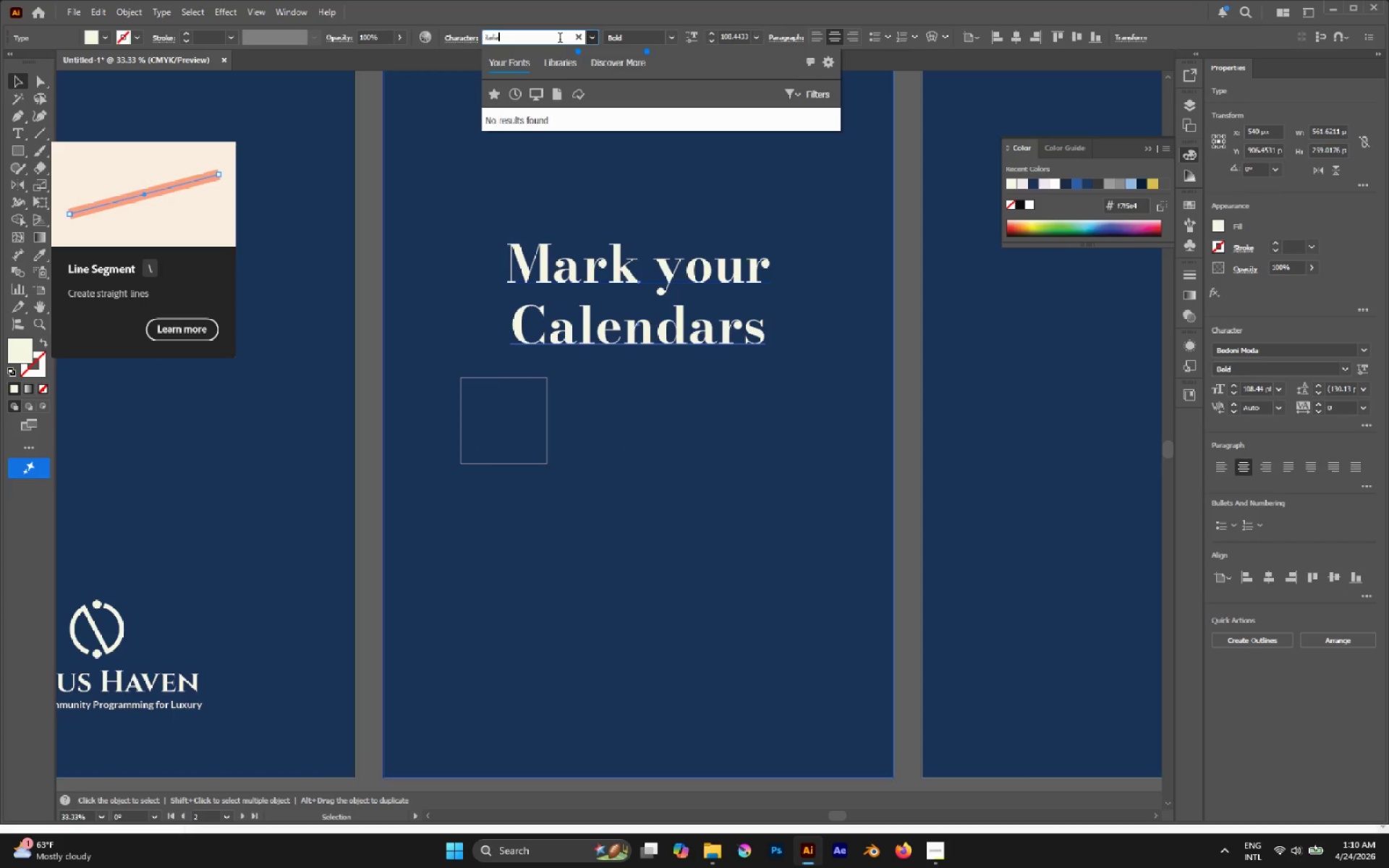 
hold_key(key=Backspace, duration=1.5)
 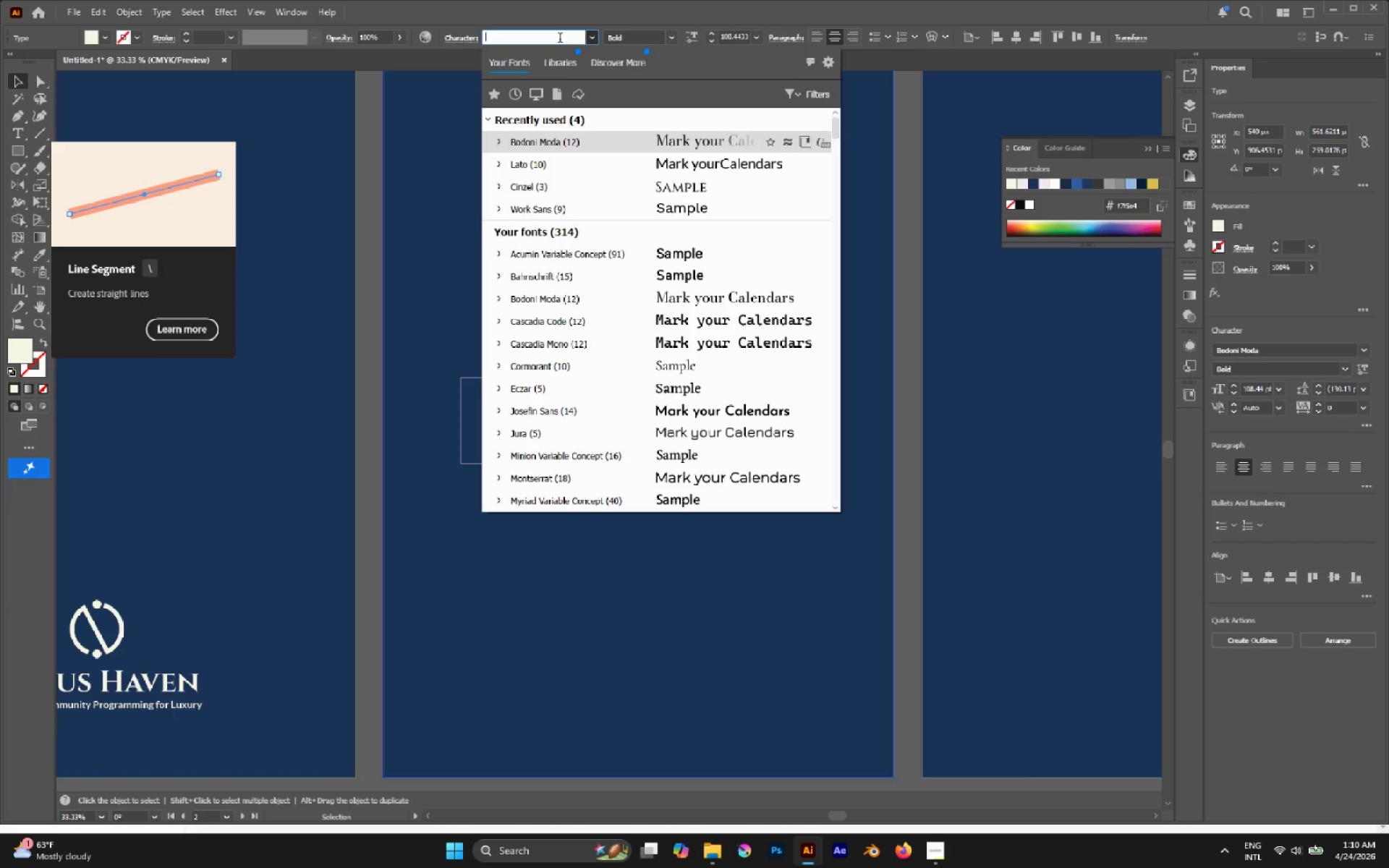 
hold_key(key=Backspace, duration=1.51)
 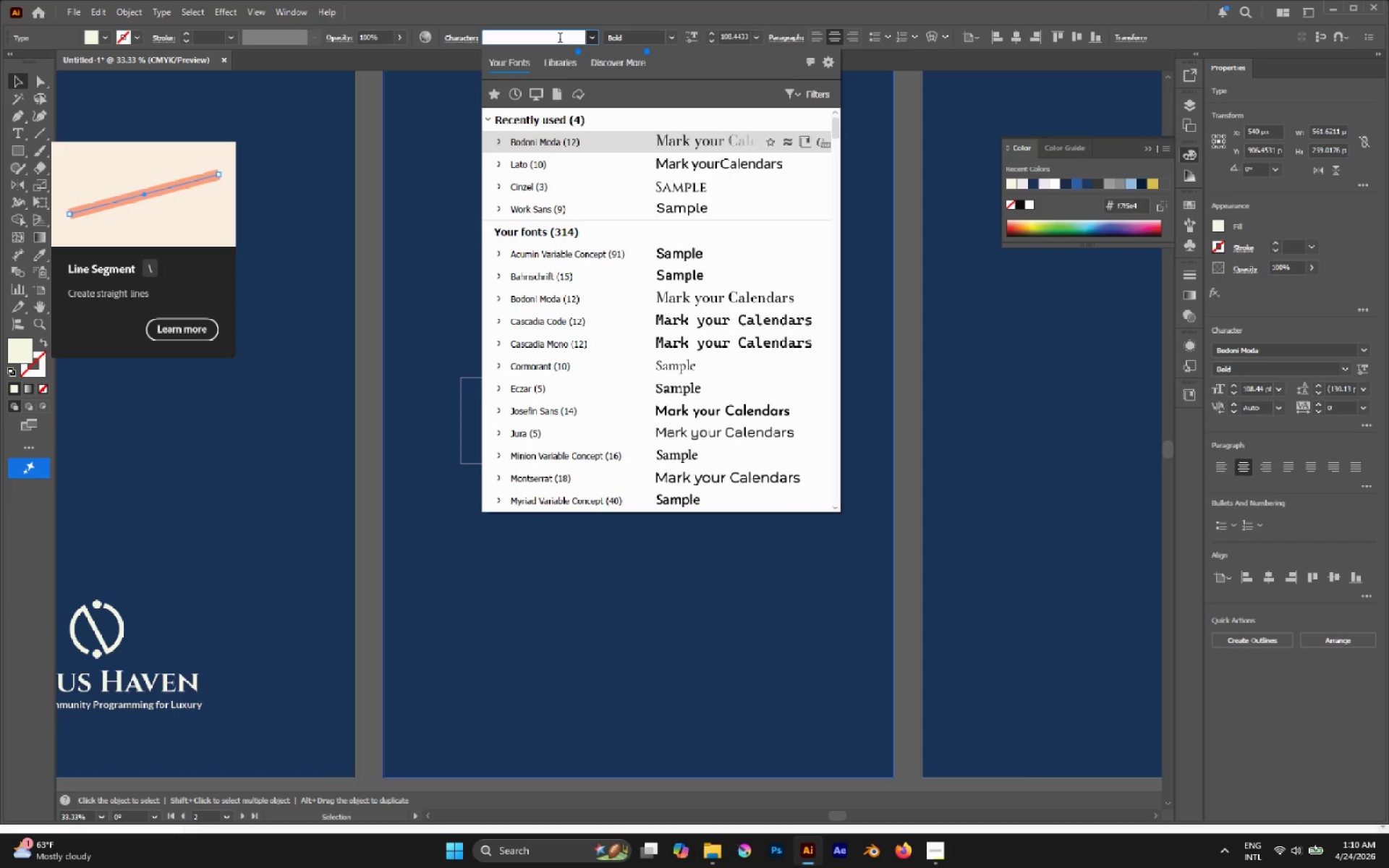 
hold_key(key=Backspace, duration=0.44)
 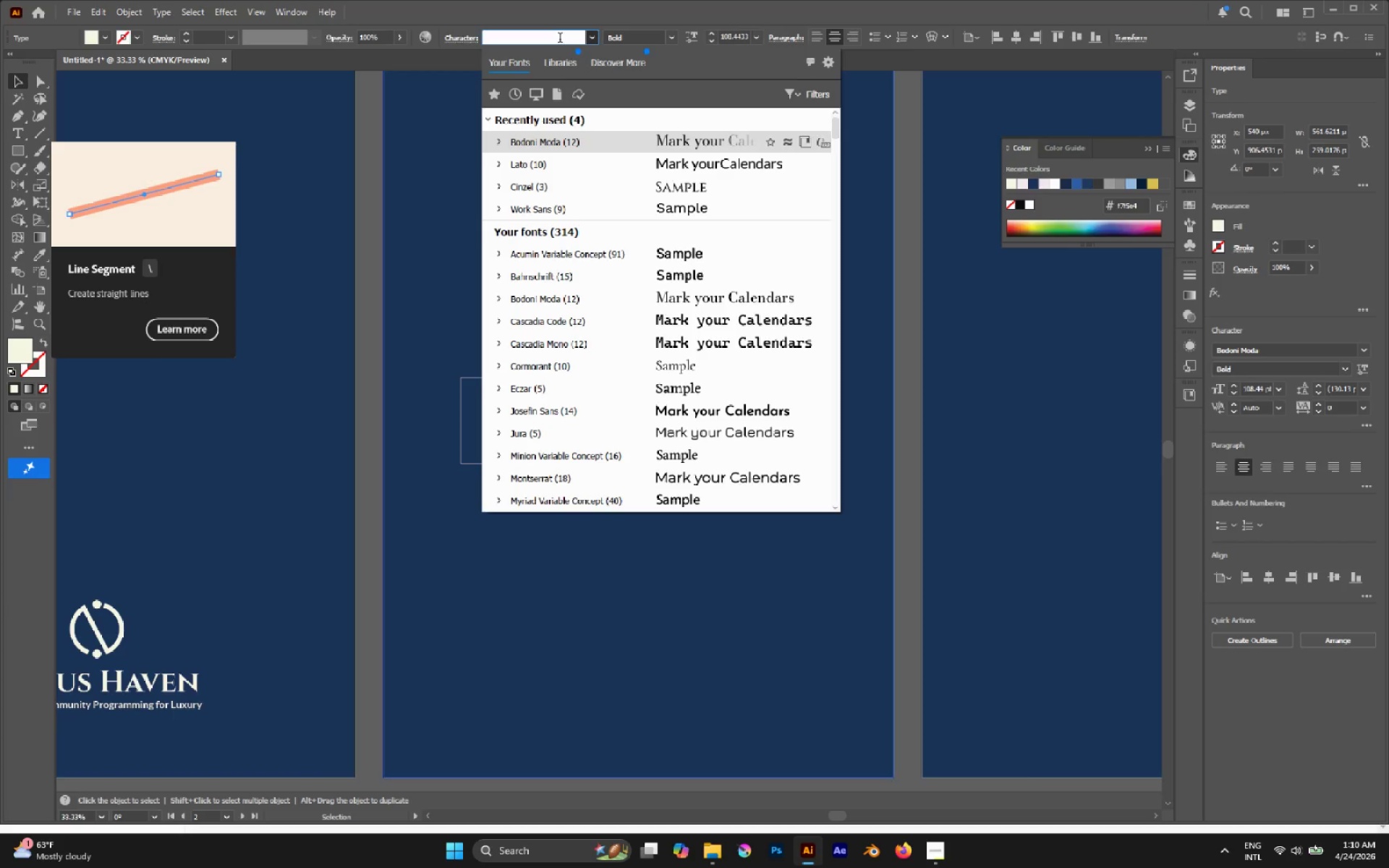 
type(pra)
 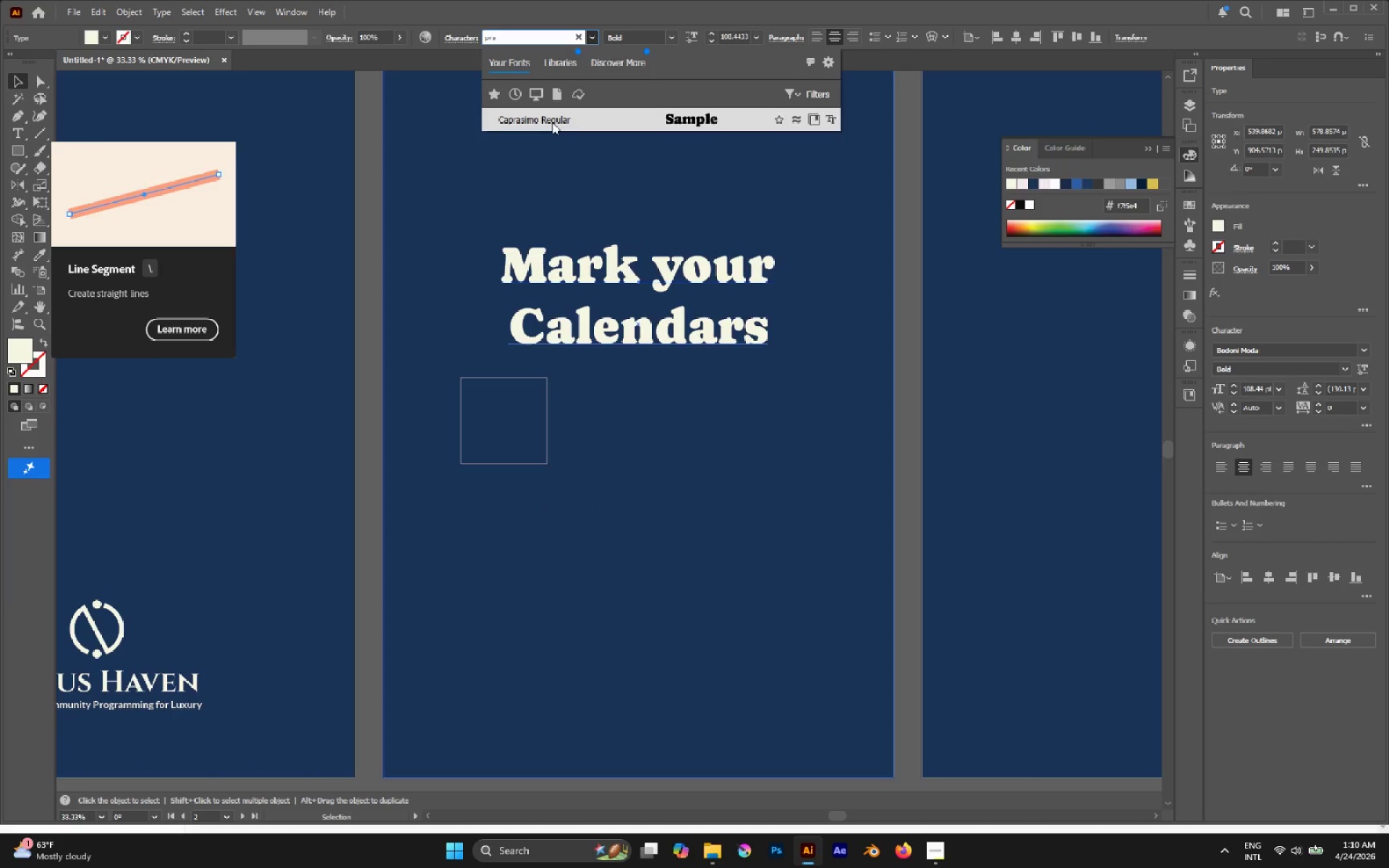 
wait(8.09)
 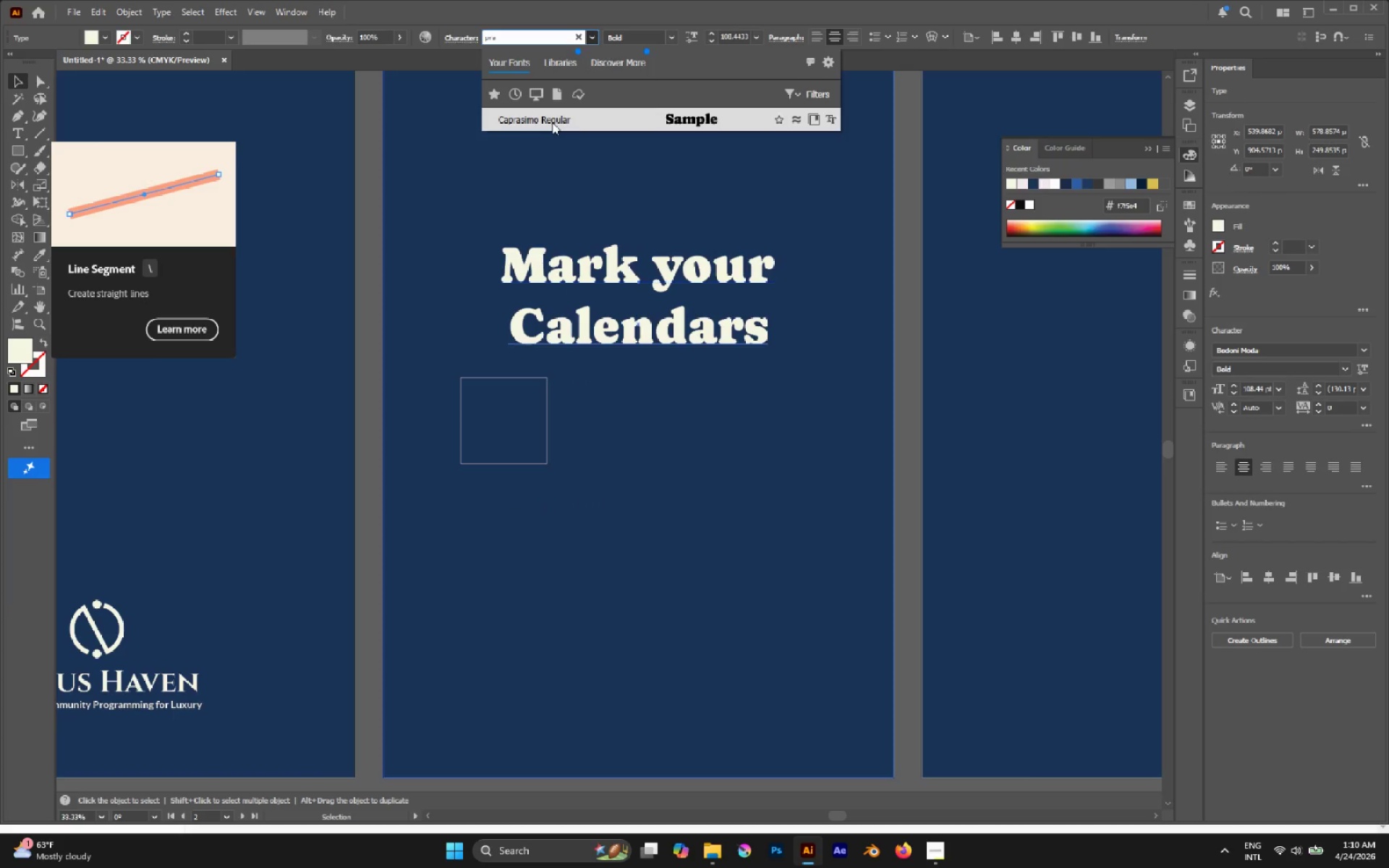 
key(Backspace)
key(Backspace)
key(Backspace)
key(Backspace)
key(Backspace)
key(Backspace)
key(Backspace)
key(Backspace)
key(Backspace)
key(Backspace)
key(Backspace)
type(anti)
 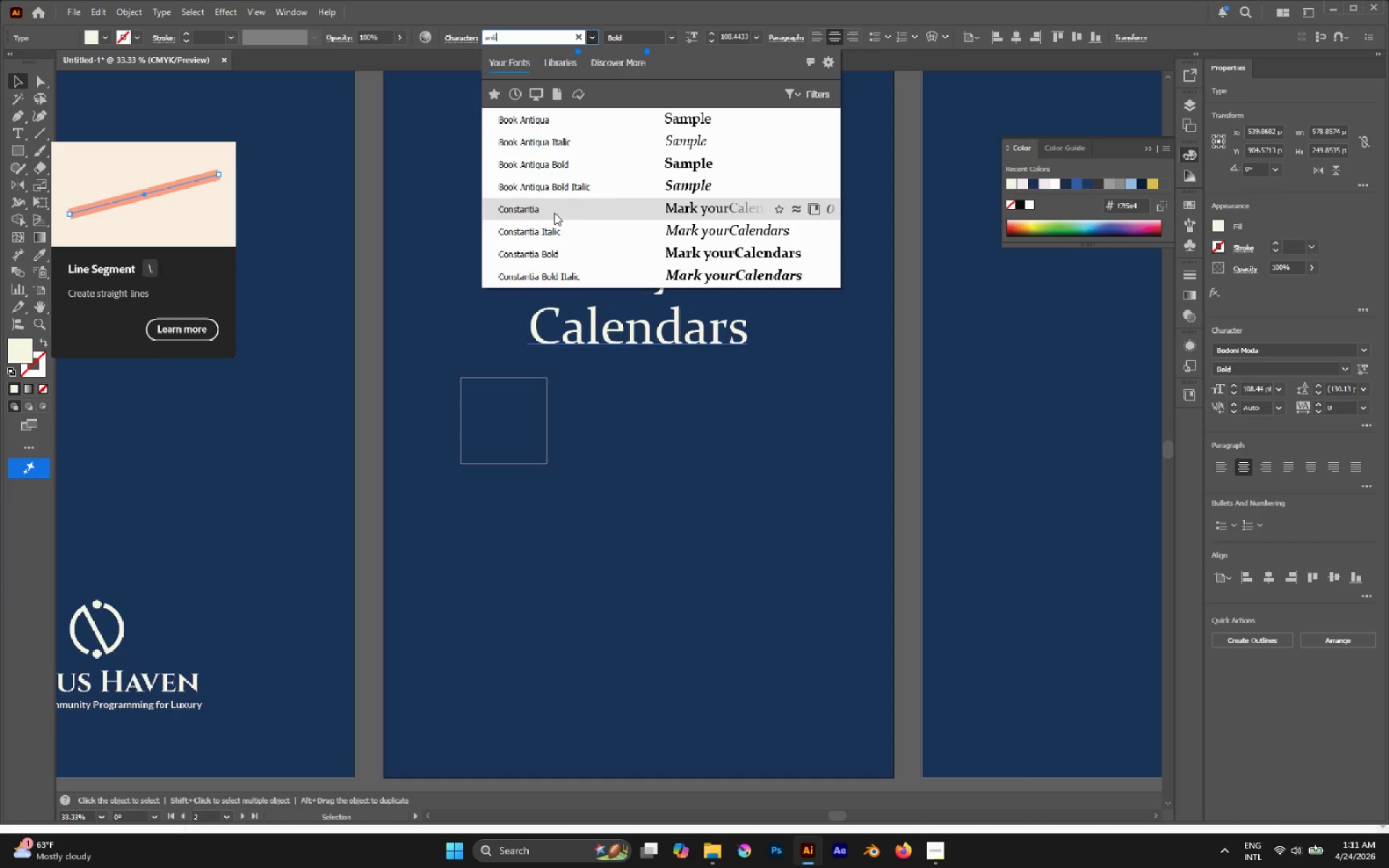 
wait(11.41)
 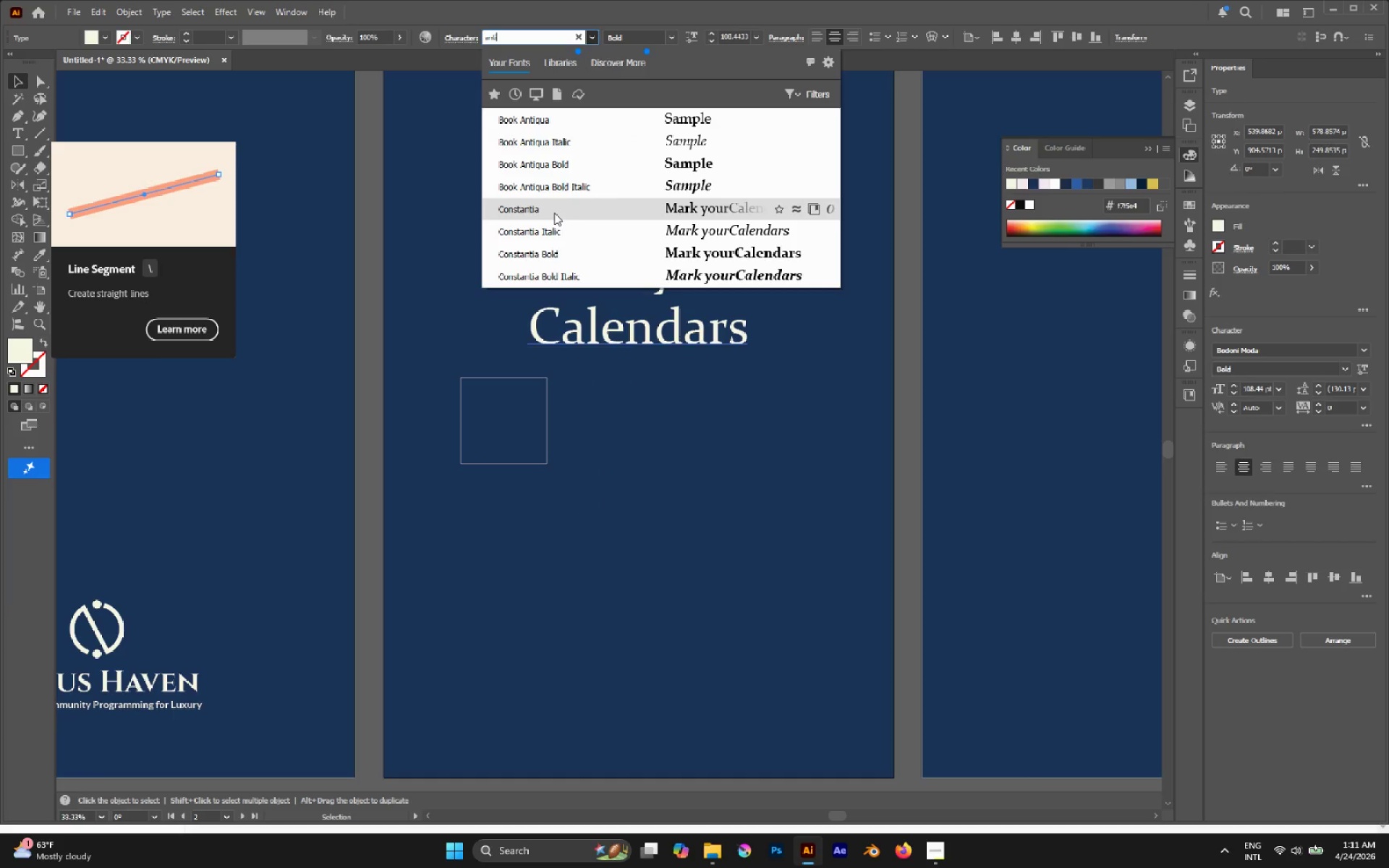 
left_click([554, 213])
 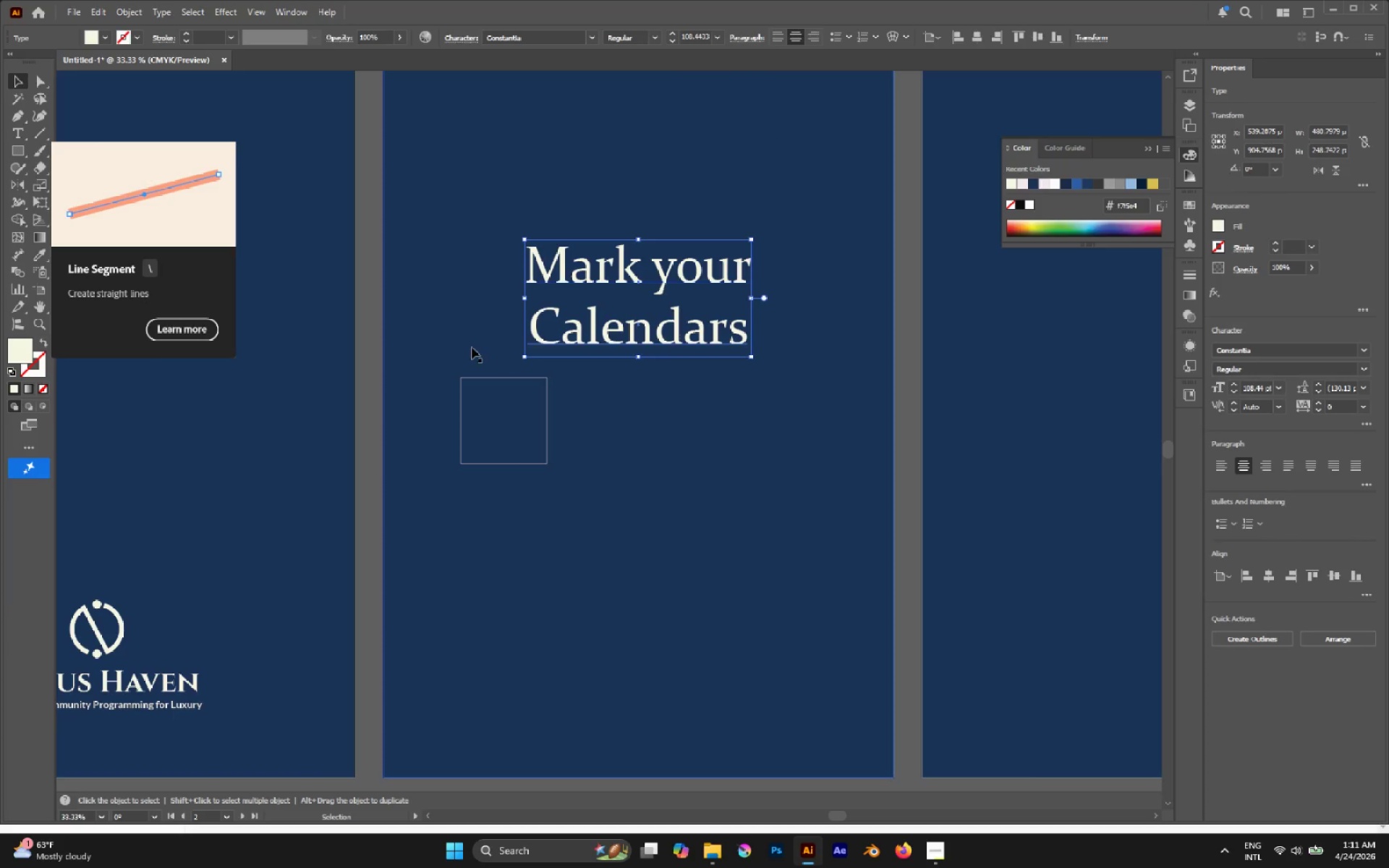 
left_click([472, 347])
 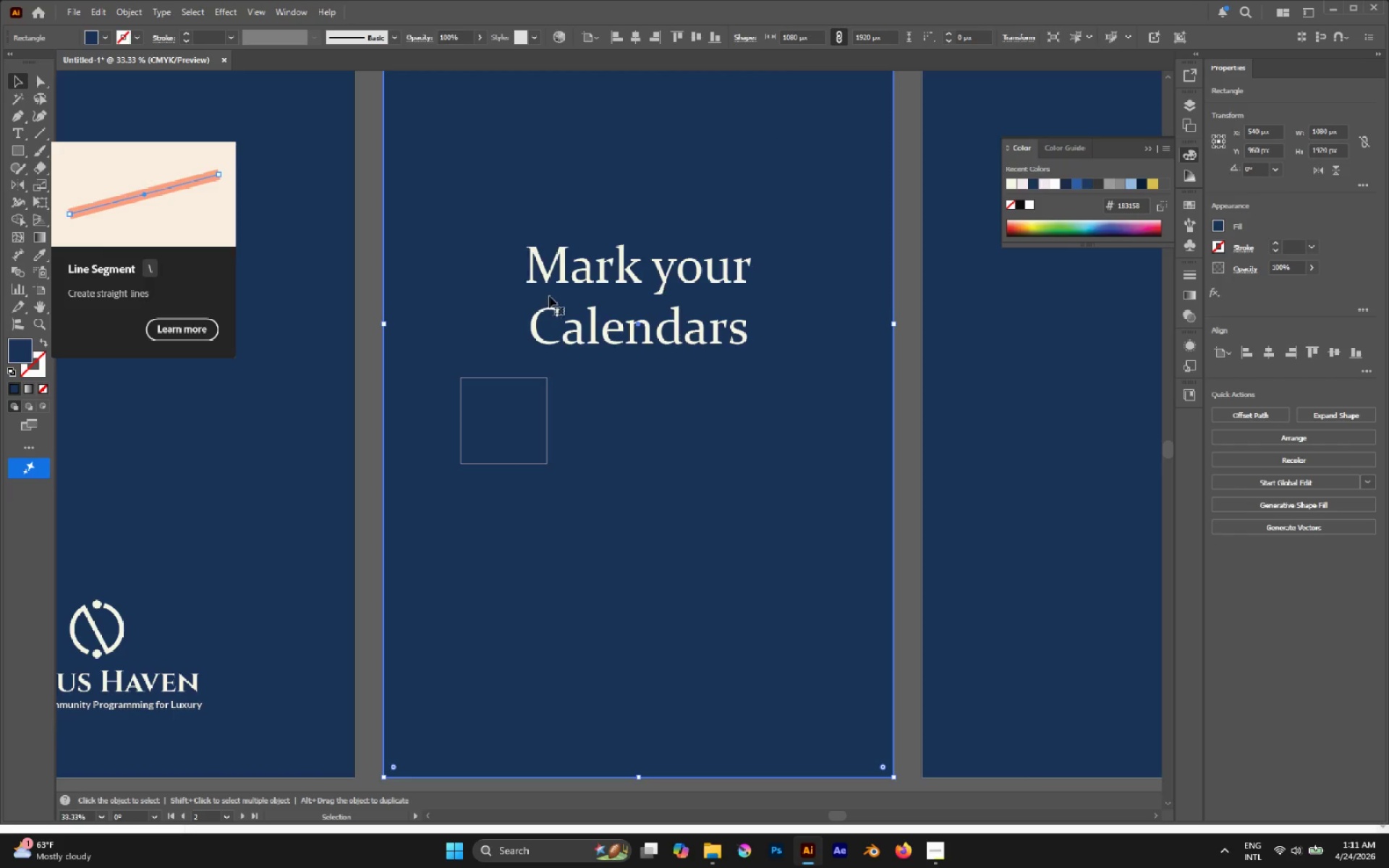 
left_click([559, 280])
 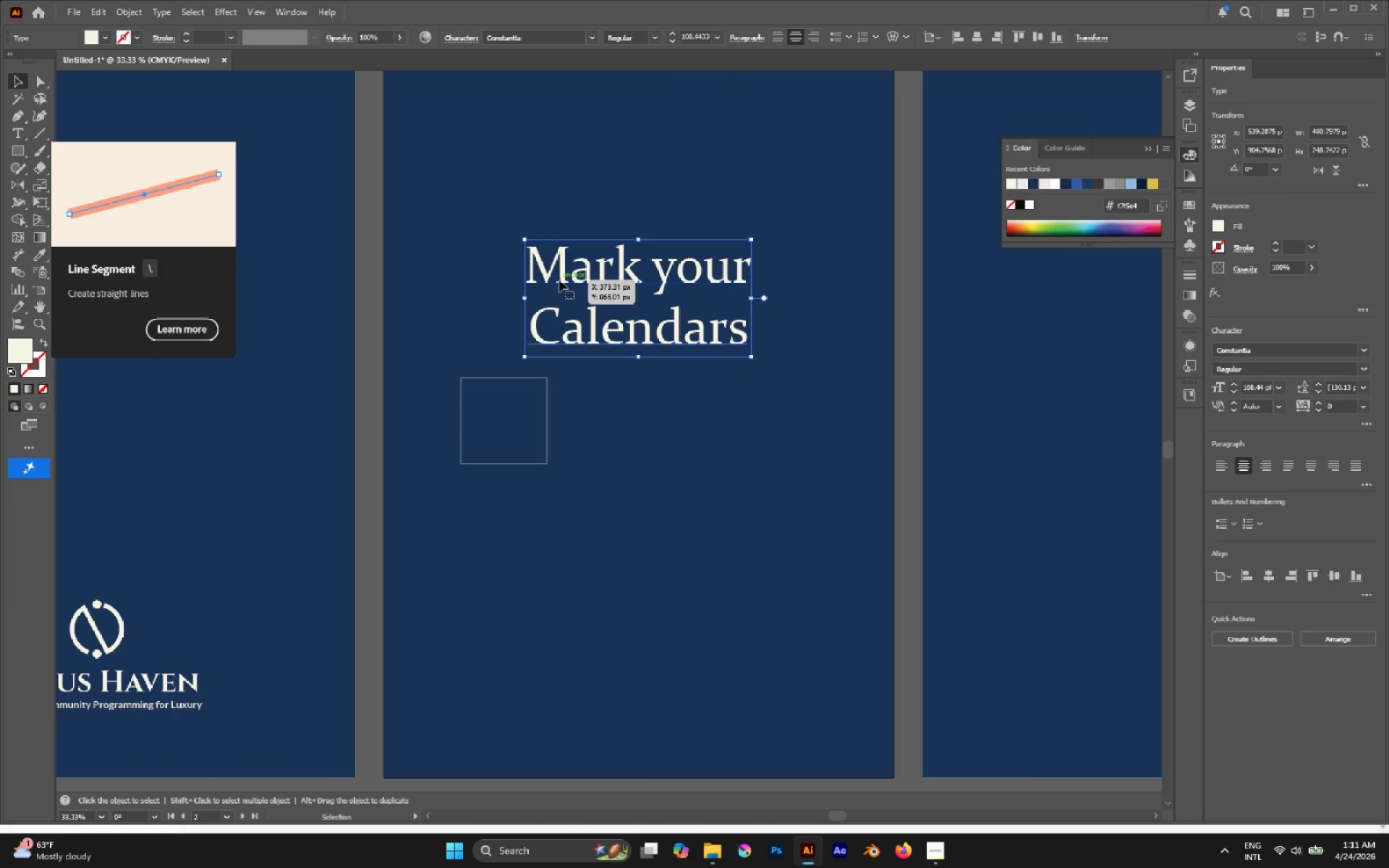 
hold_key(key=AltLeft, duration=0.48)
 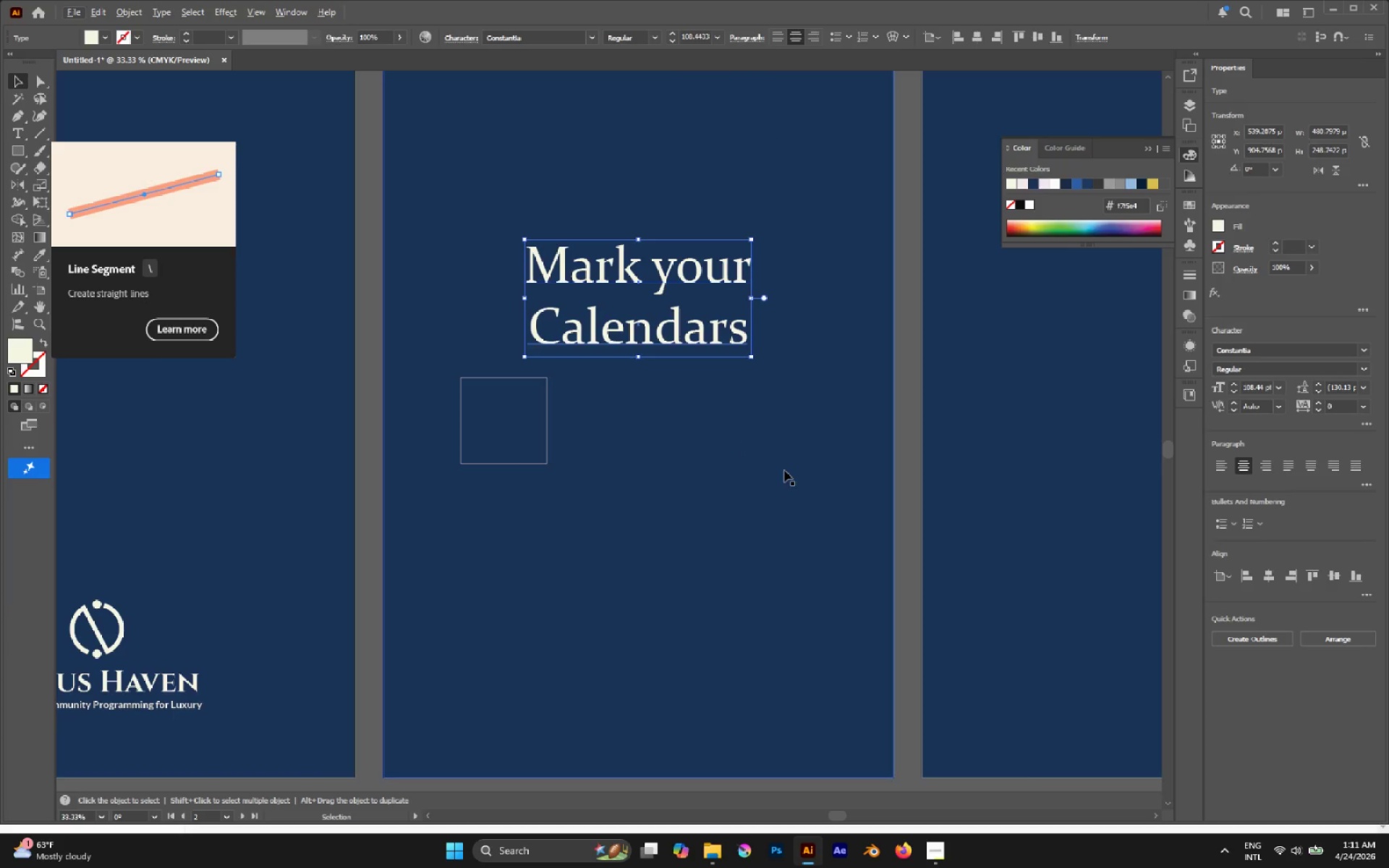 
hold_key(key=AltLeft, duration=0.44)
scroll: coordinate [784, 468], scroll_direction: down, amount: 2.0
 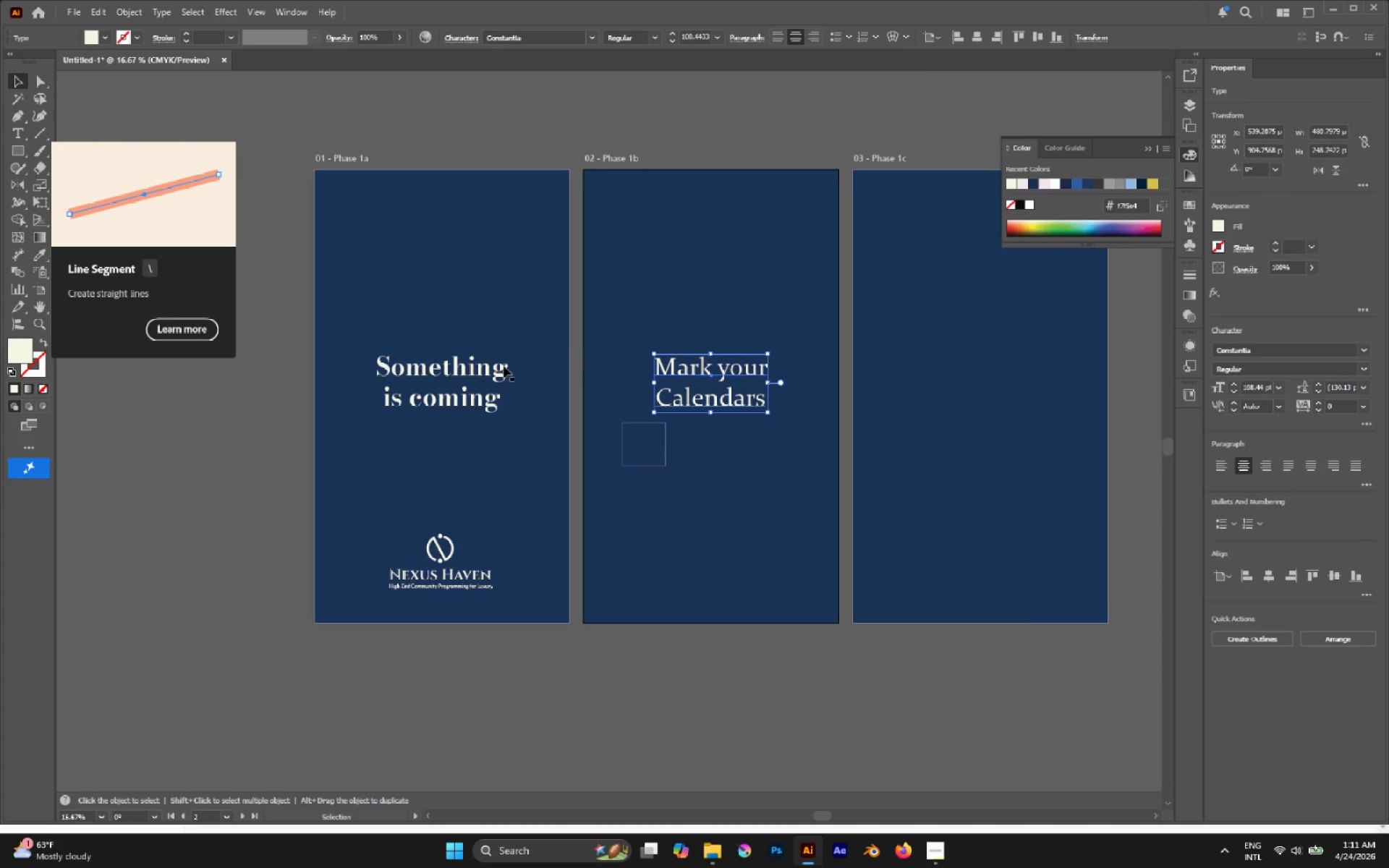 
left_click([490, 364])
 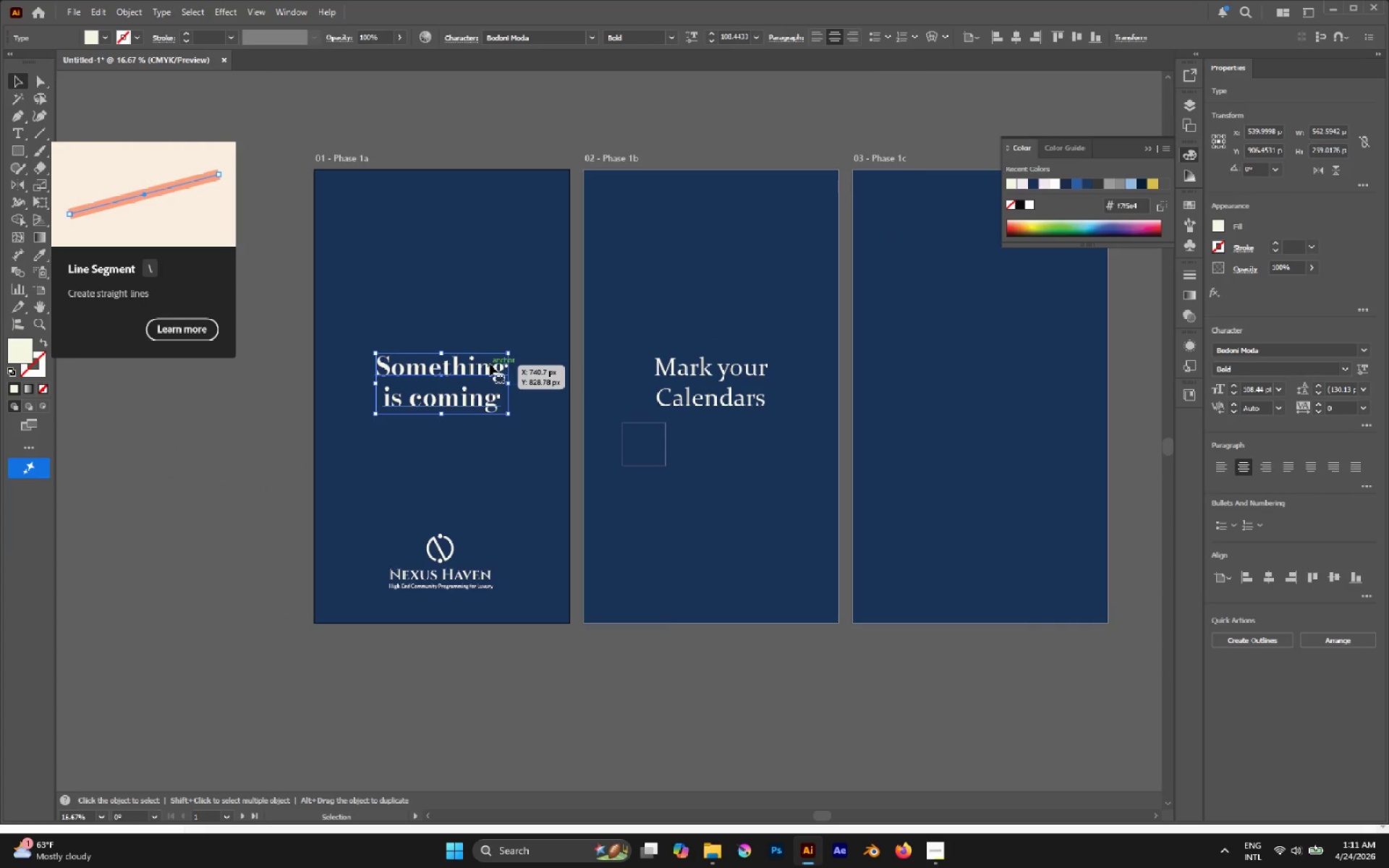 
key(I)
 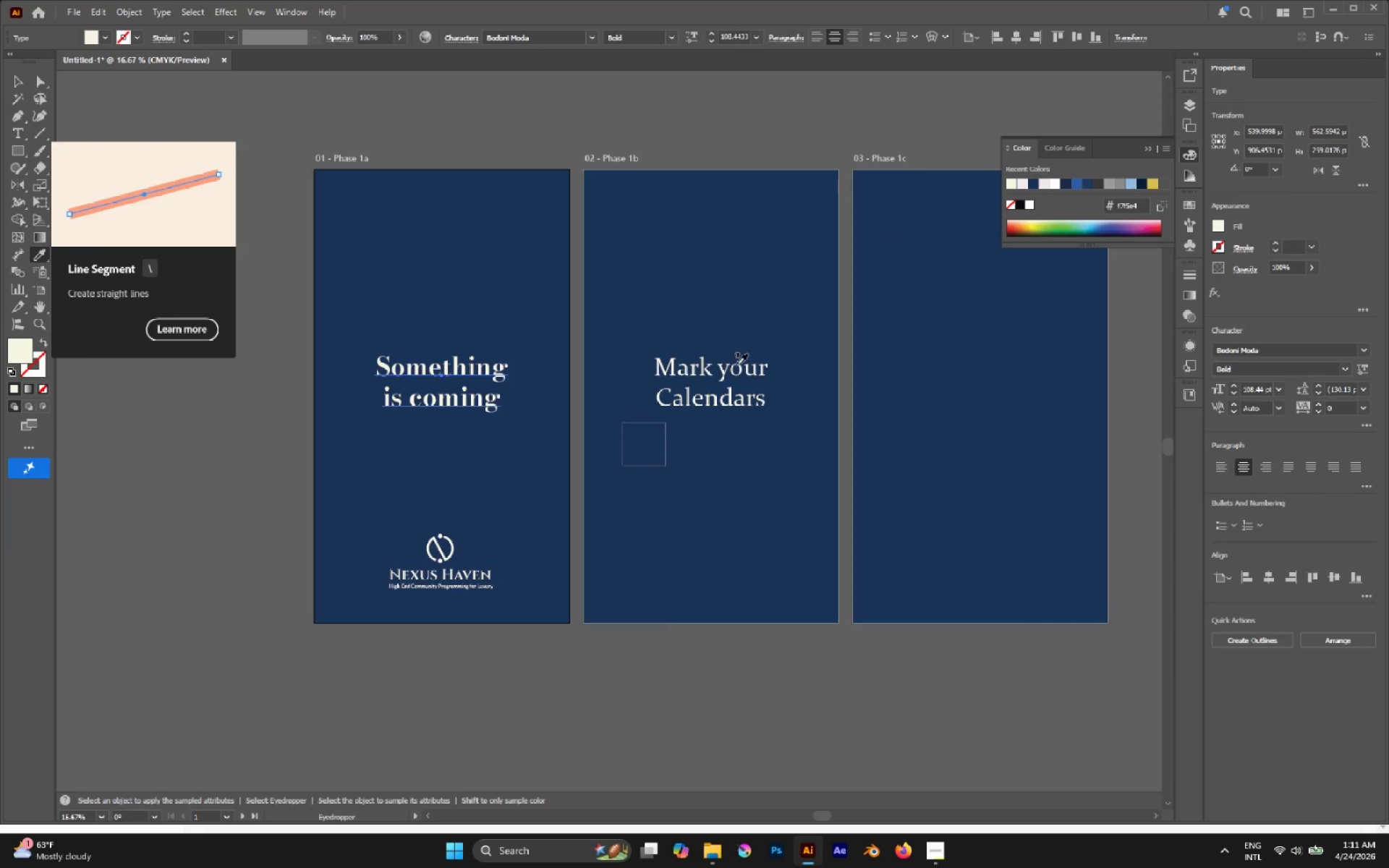 
left_click([735, 366])
 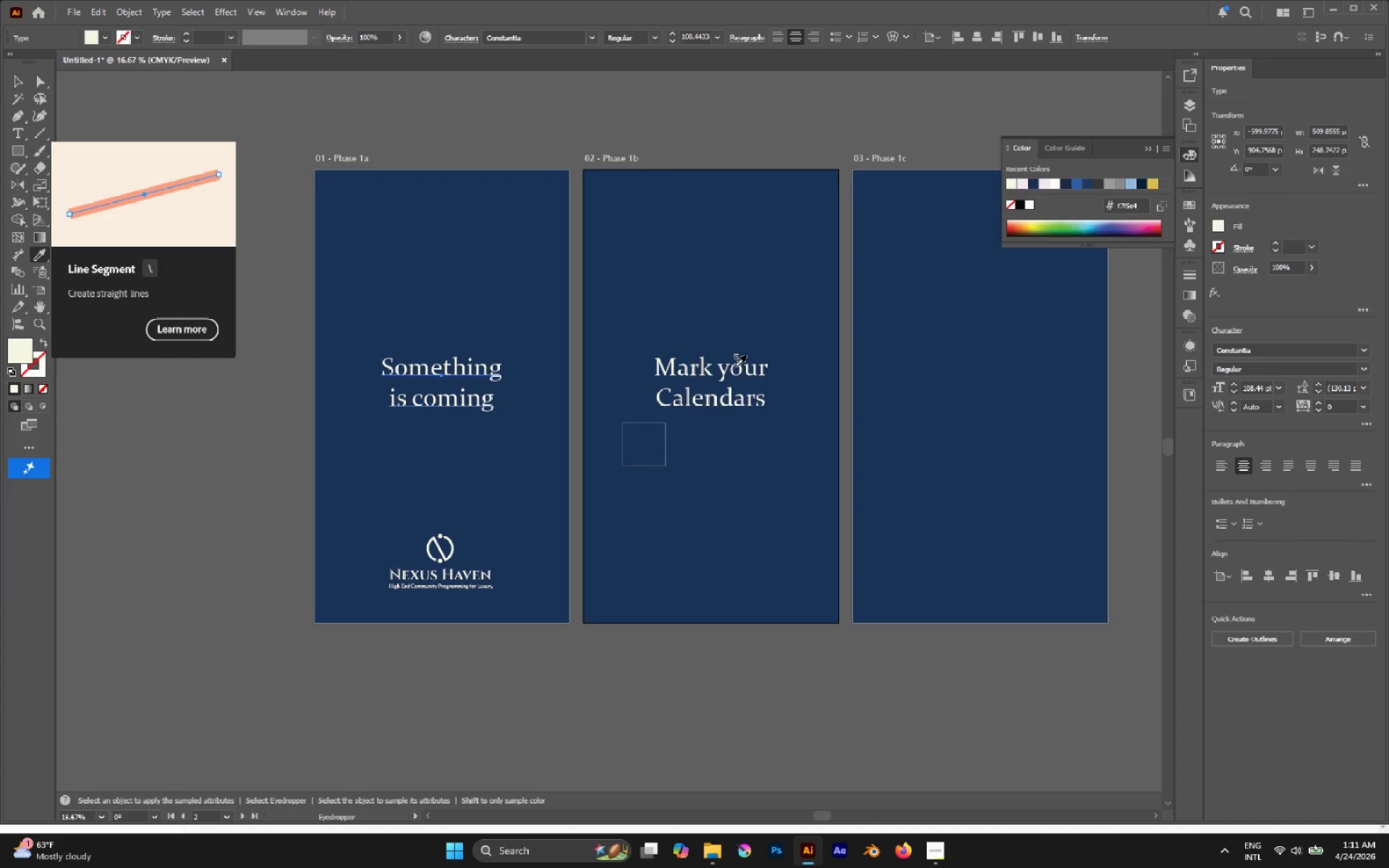 
key(V)
 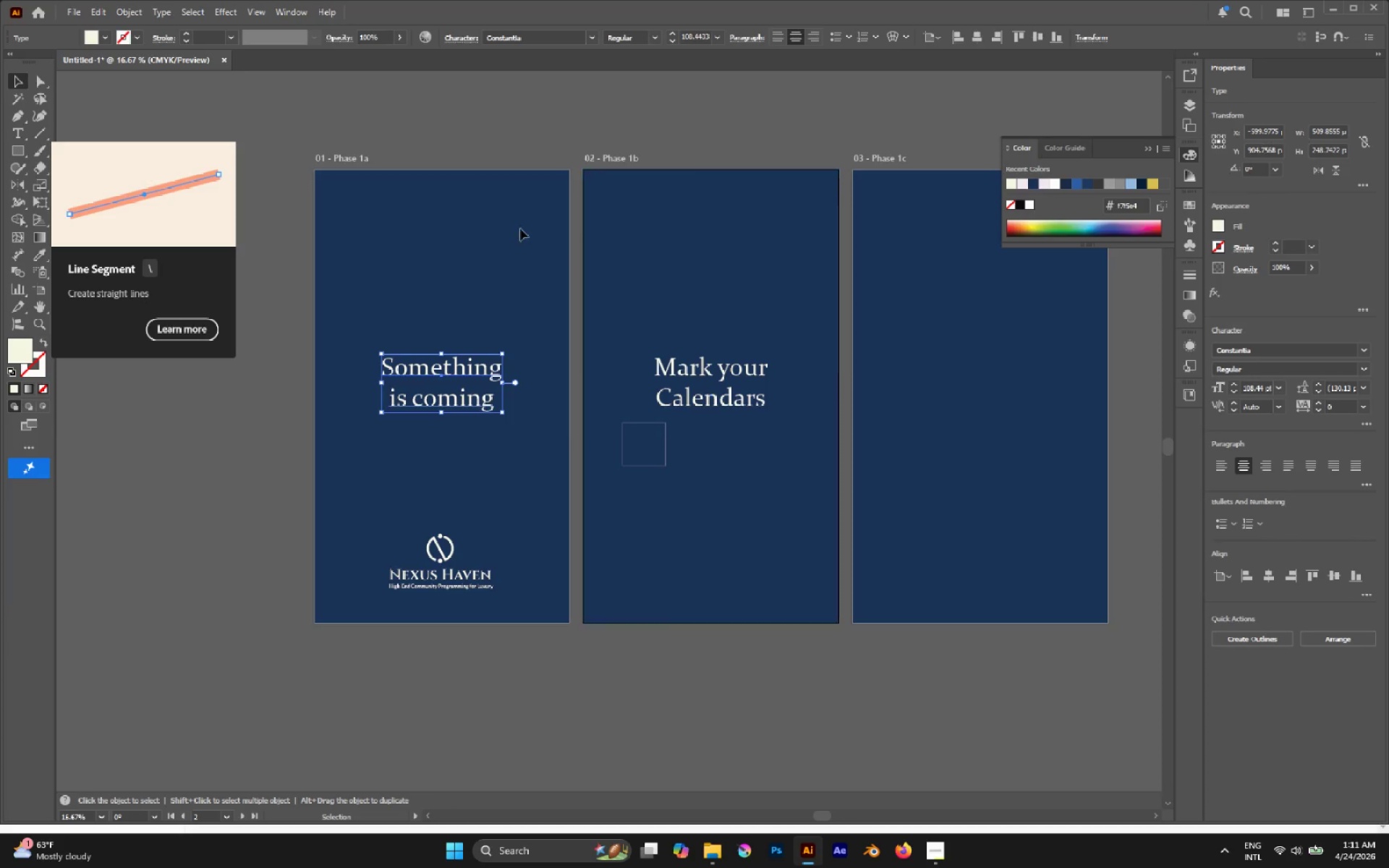 
left_click([516, 227])
 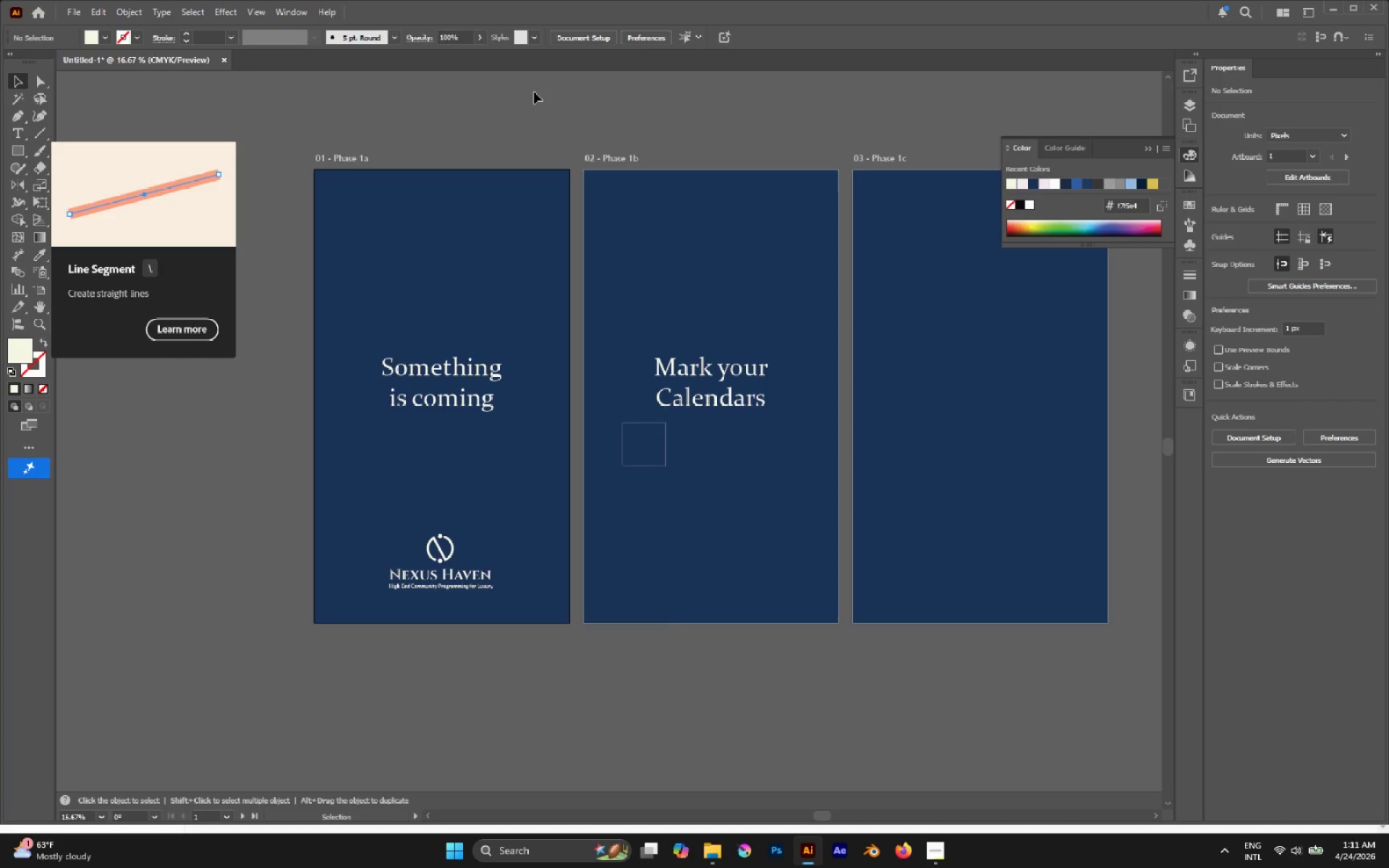 
wait(17.81)
 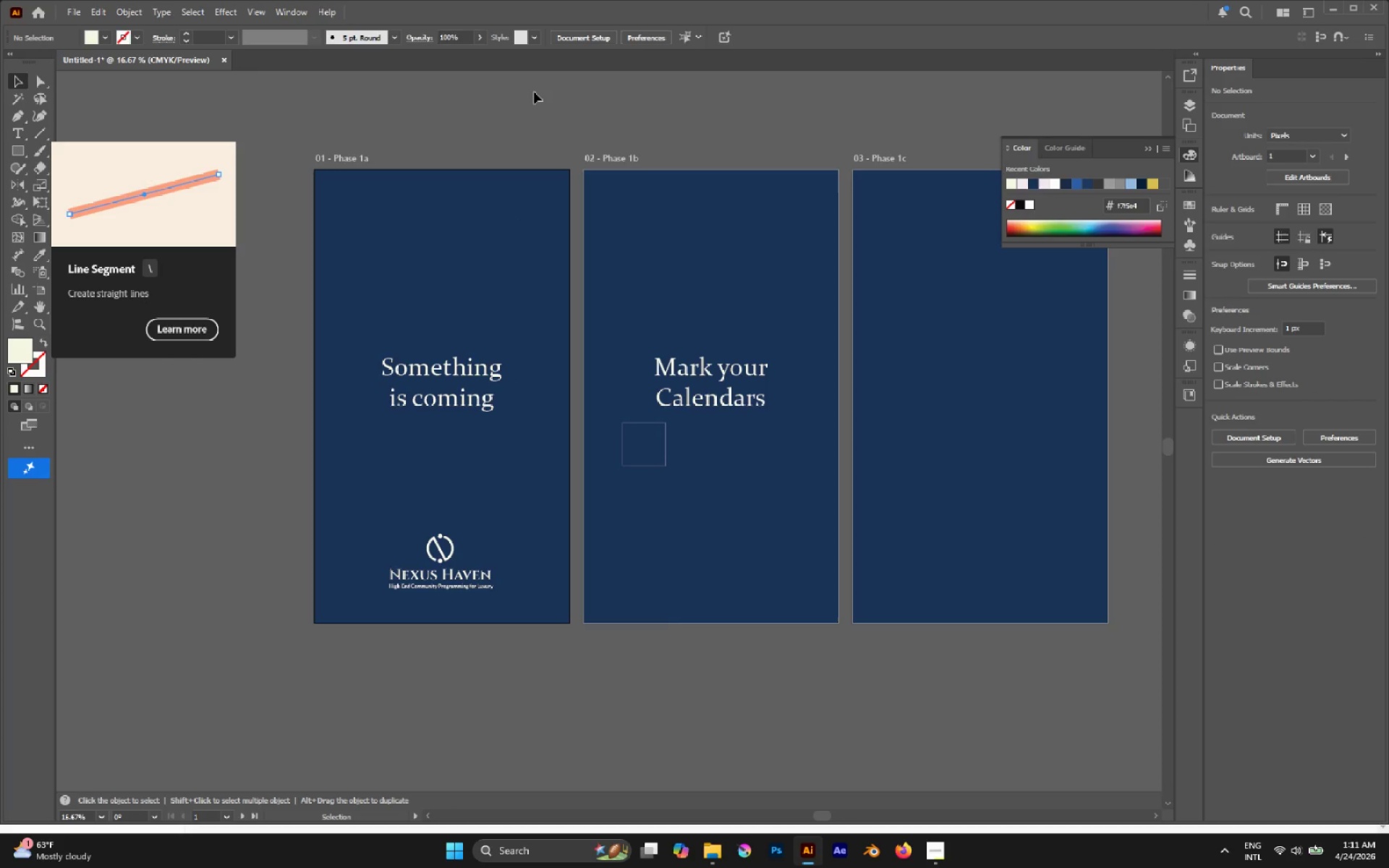 
left_click([756, 369])
 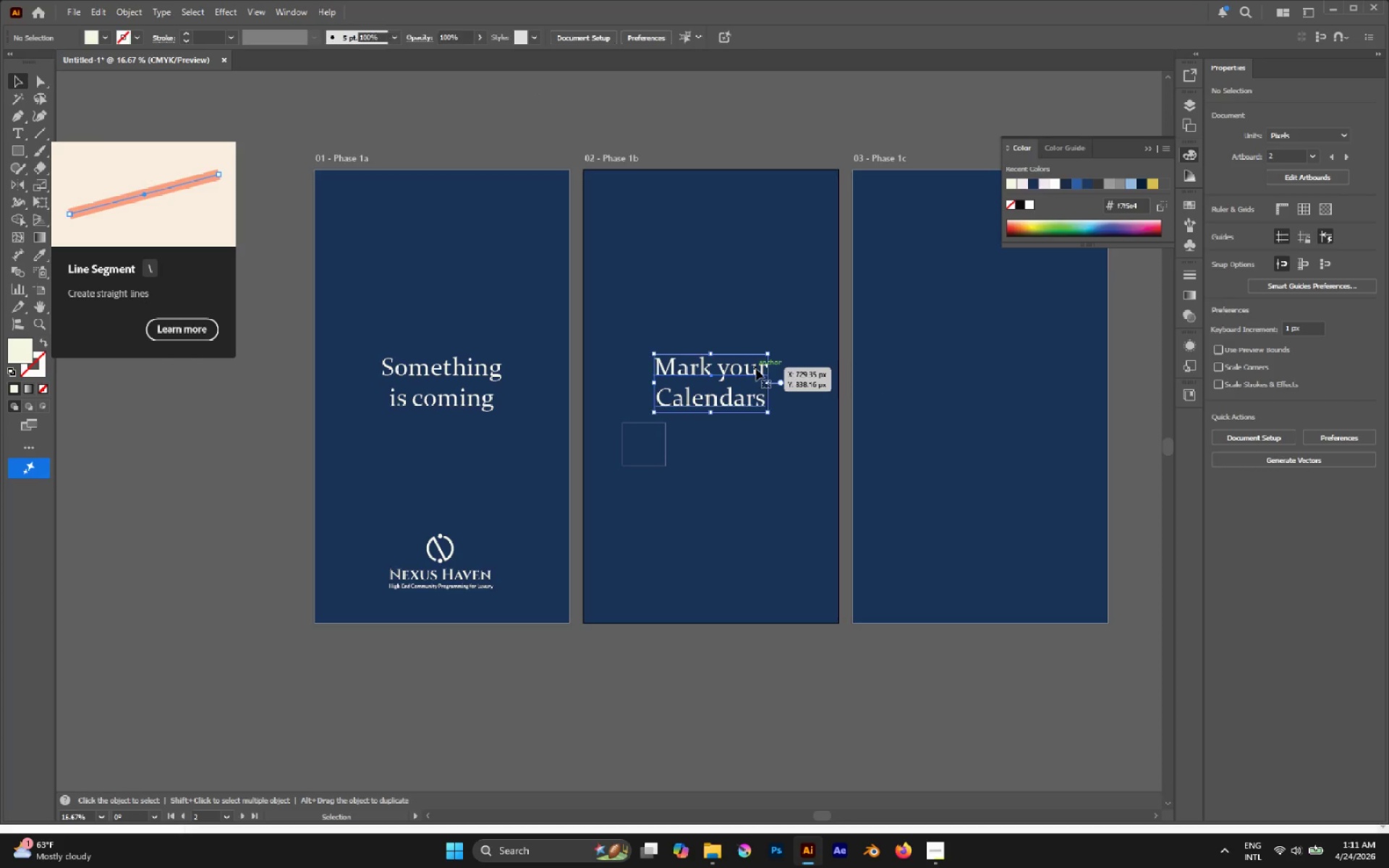 
key(Control+C)
 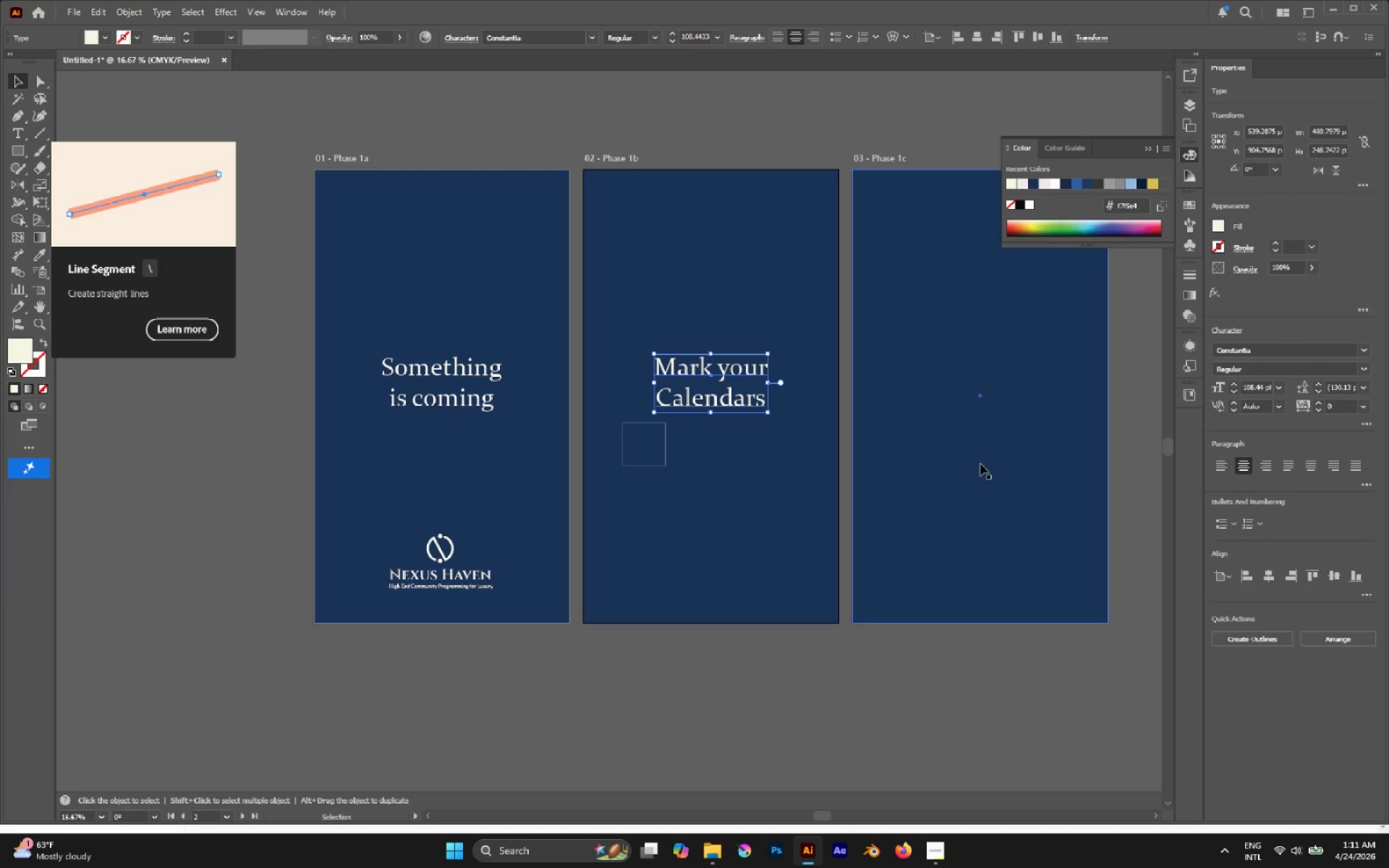 
left_click([982, 464])
 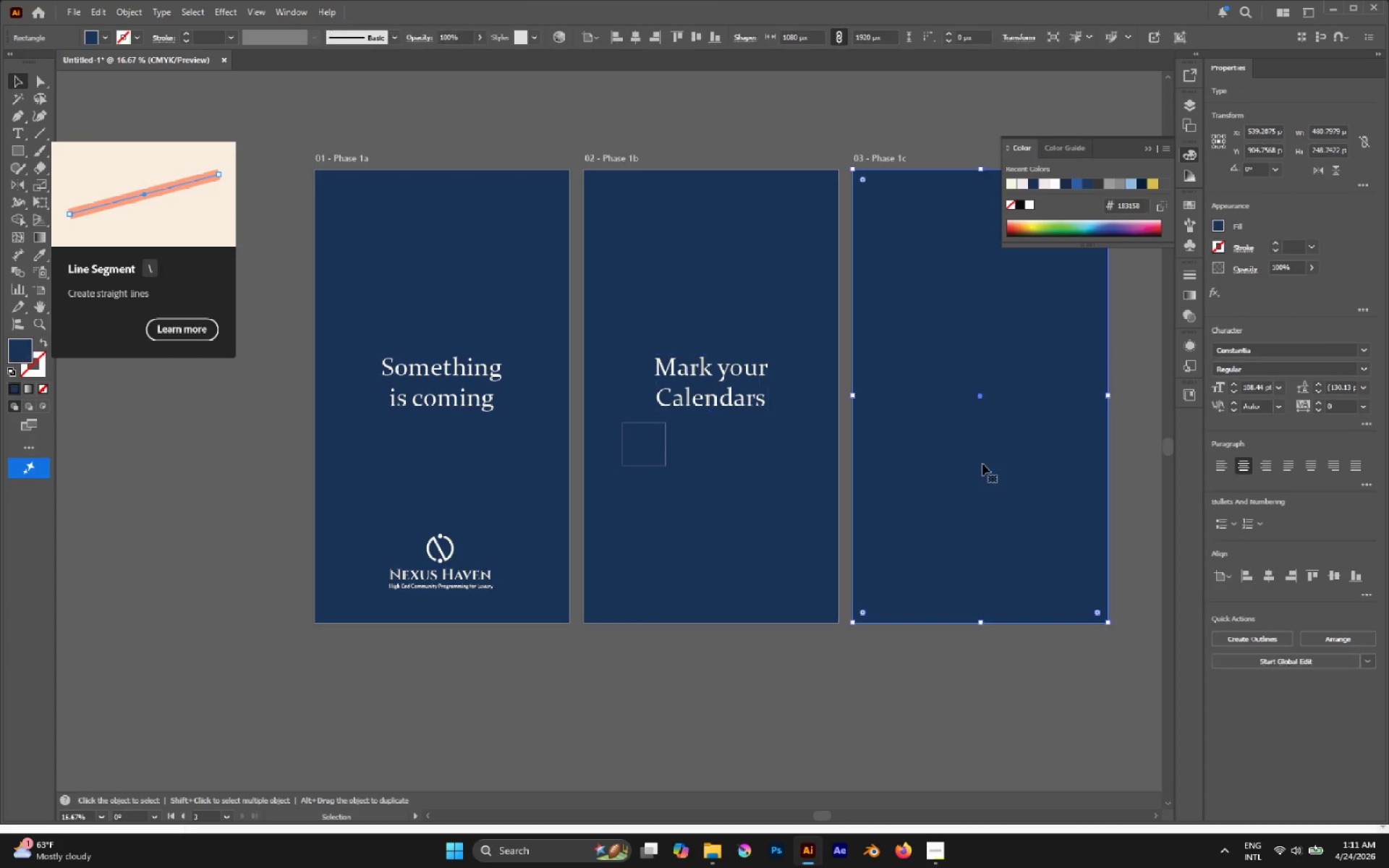 
key(Control+Shift+V)
 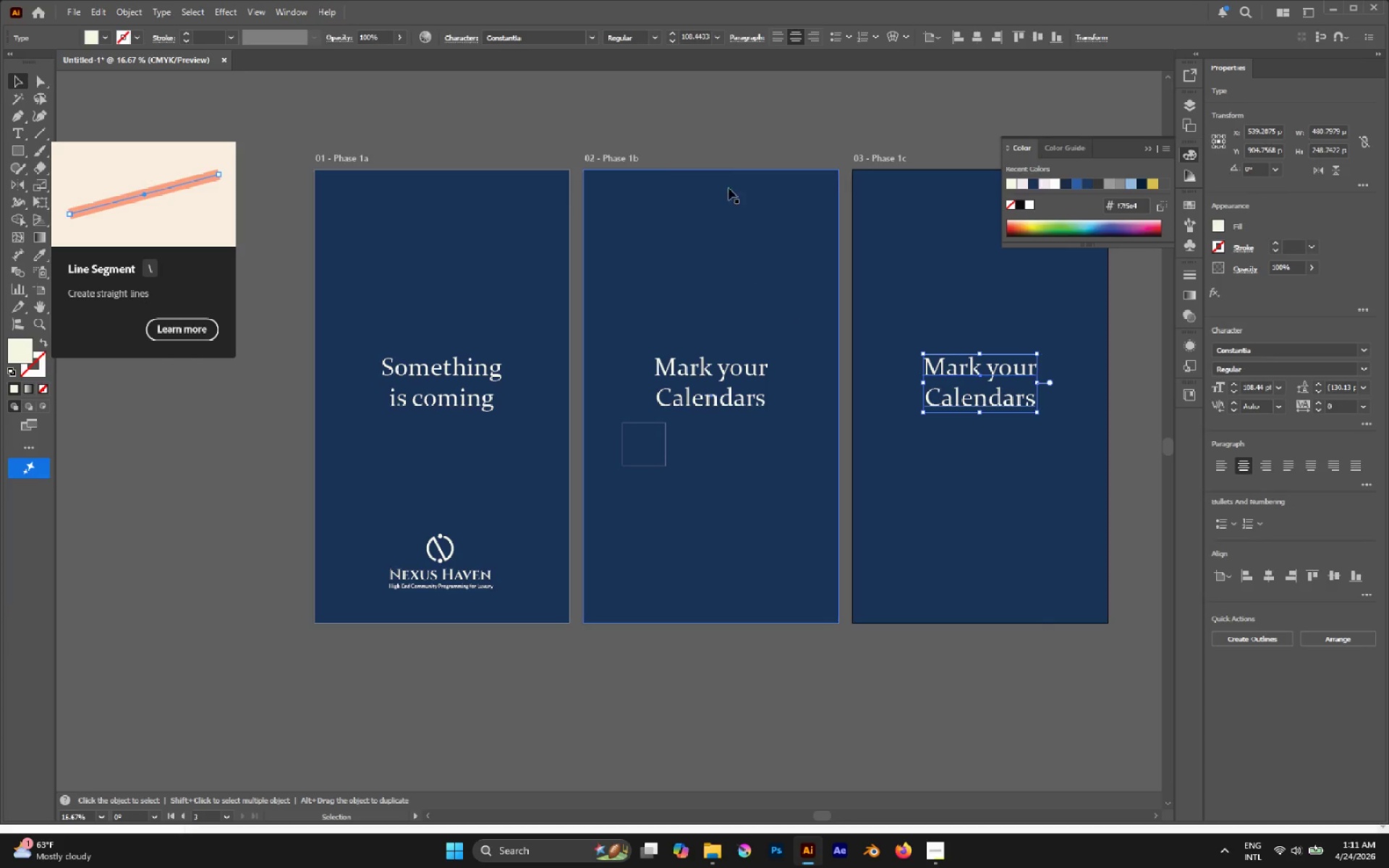 
left_click_drag(start_coordinate=[731, 148], to_coordinate=[943, 224])
 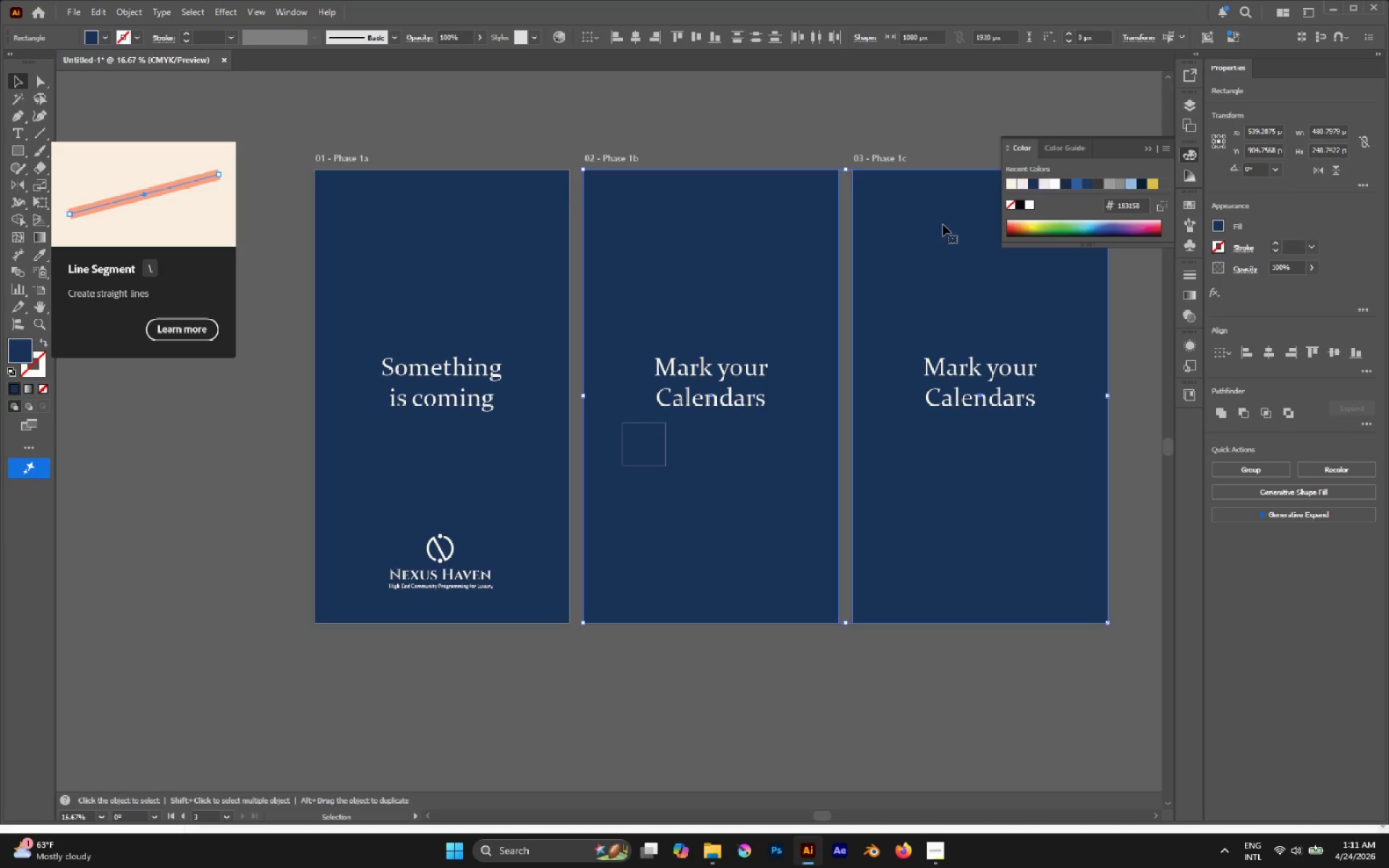 
key(Control+2)
 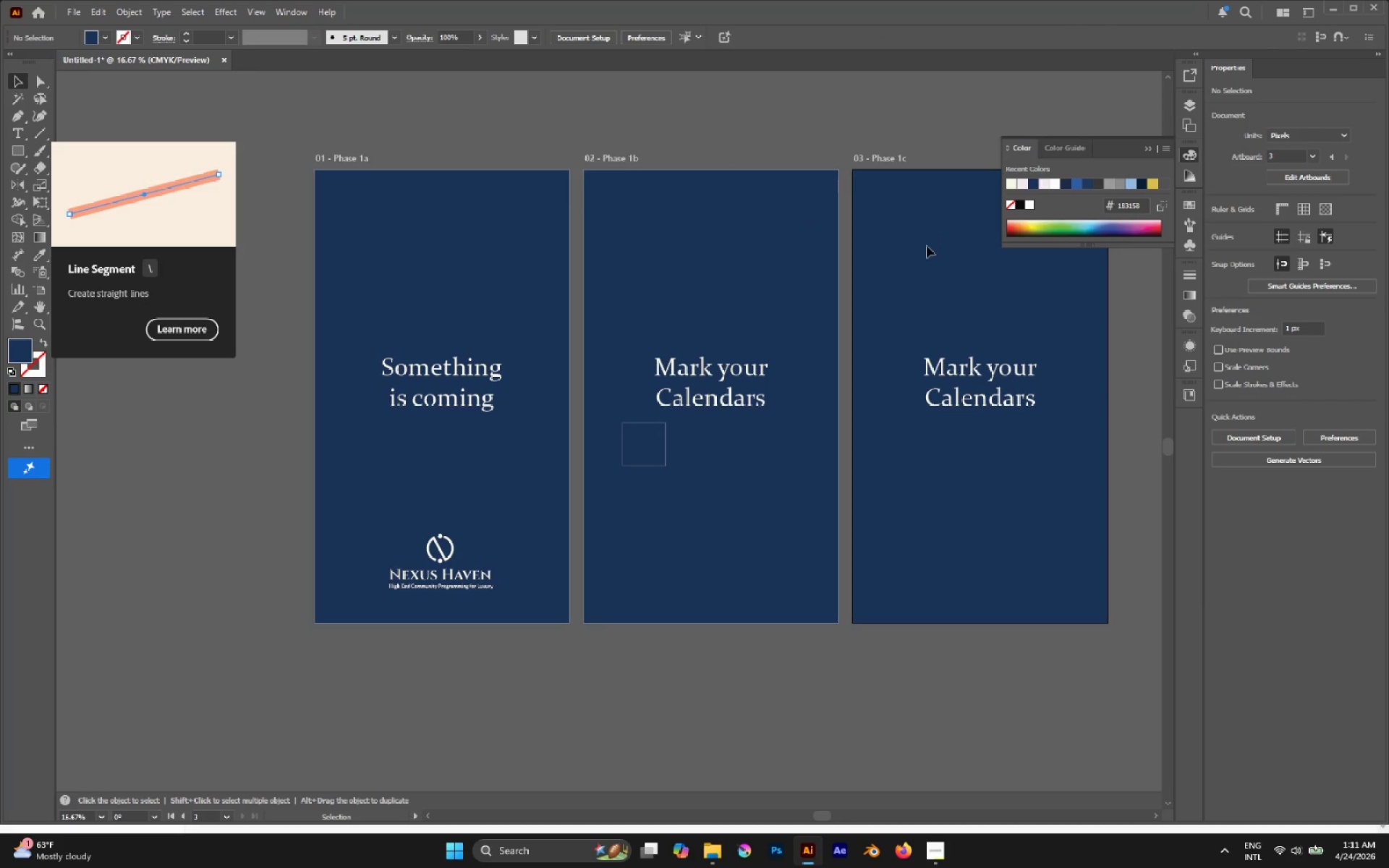 
left_click([650, 90])
 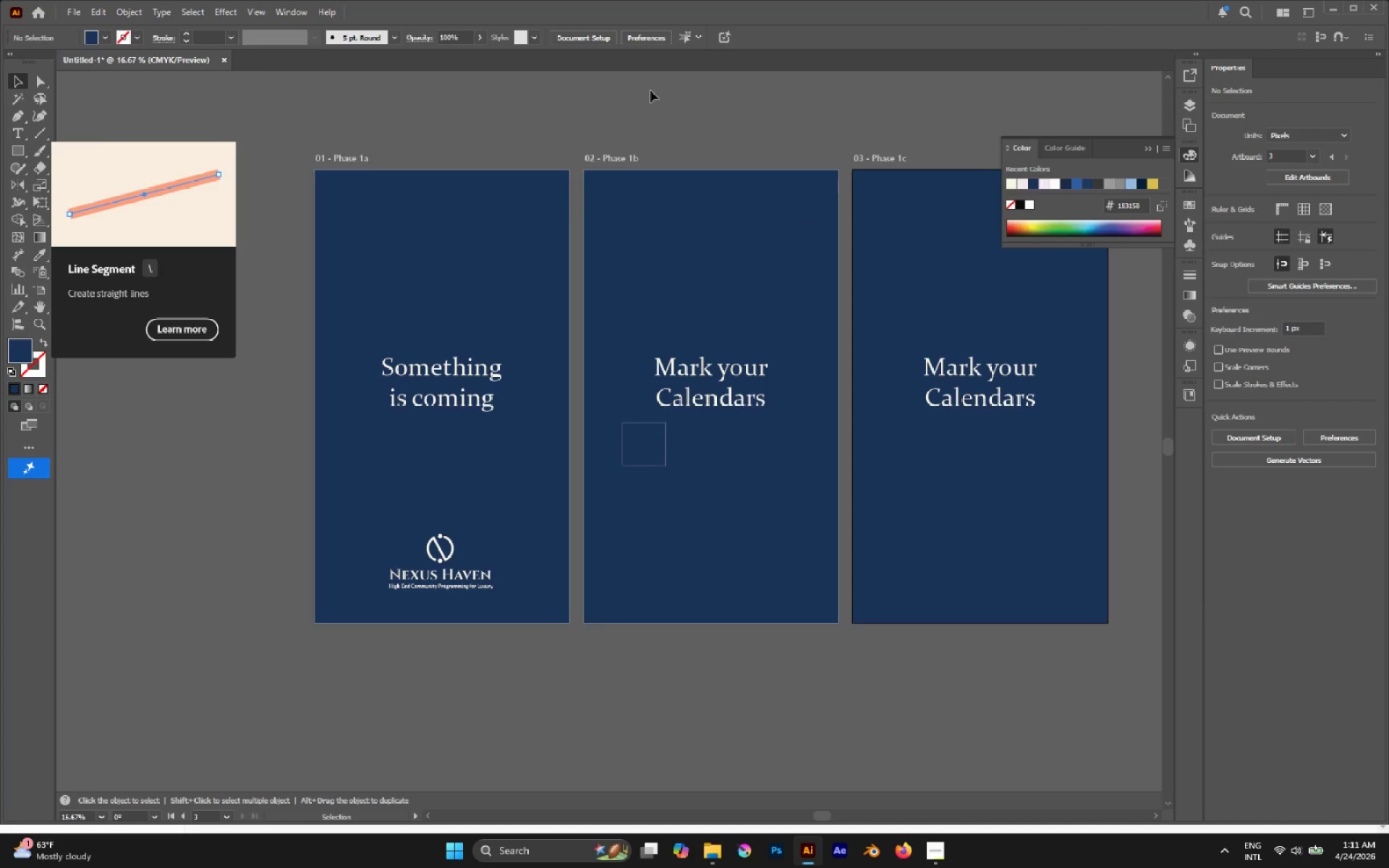 
wait(9.77)
 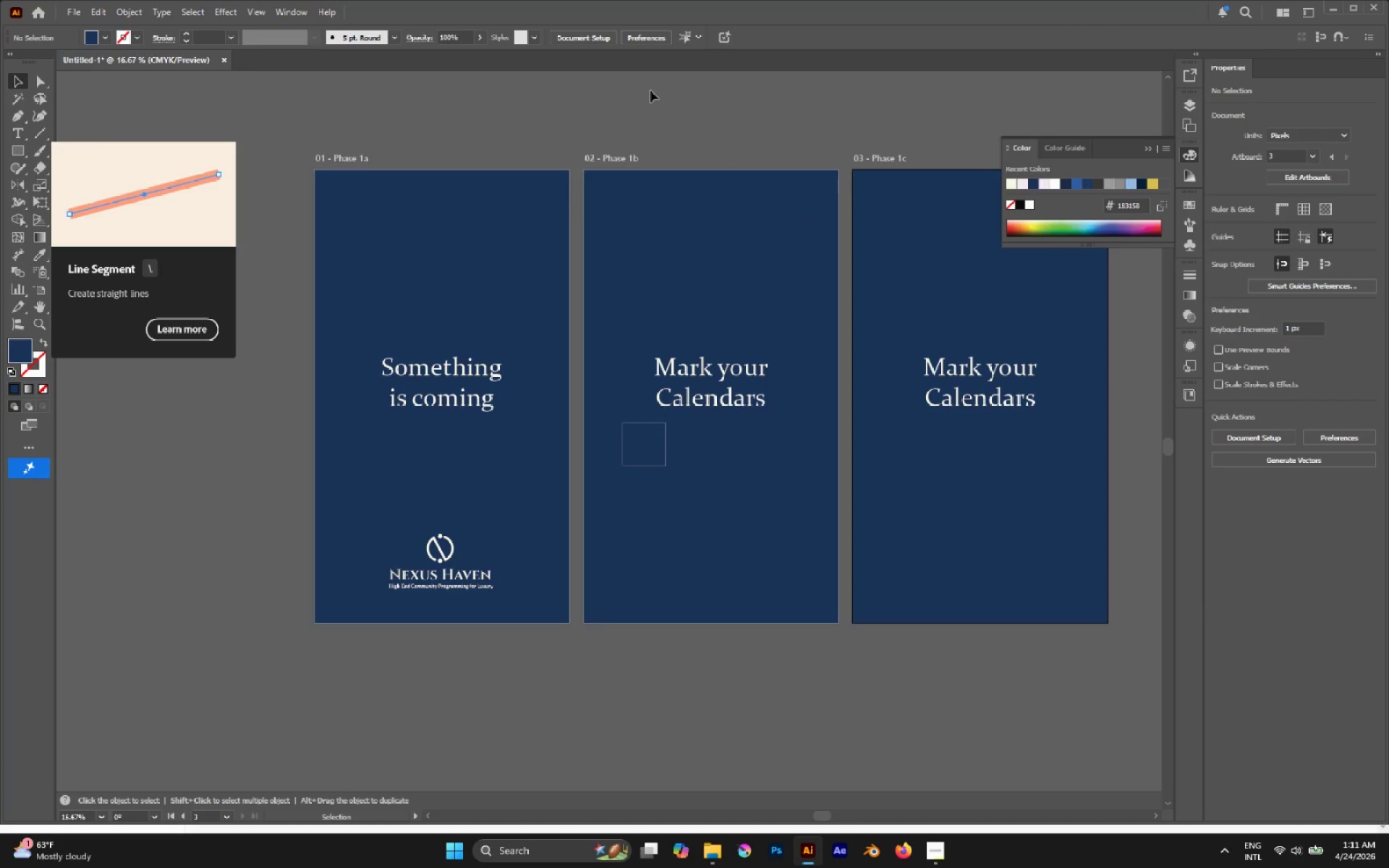 
left_click_drag(start_coordinate=[506, 167], to_coordinate=[822, 274])
 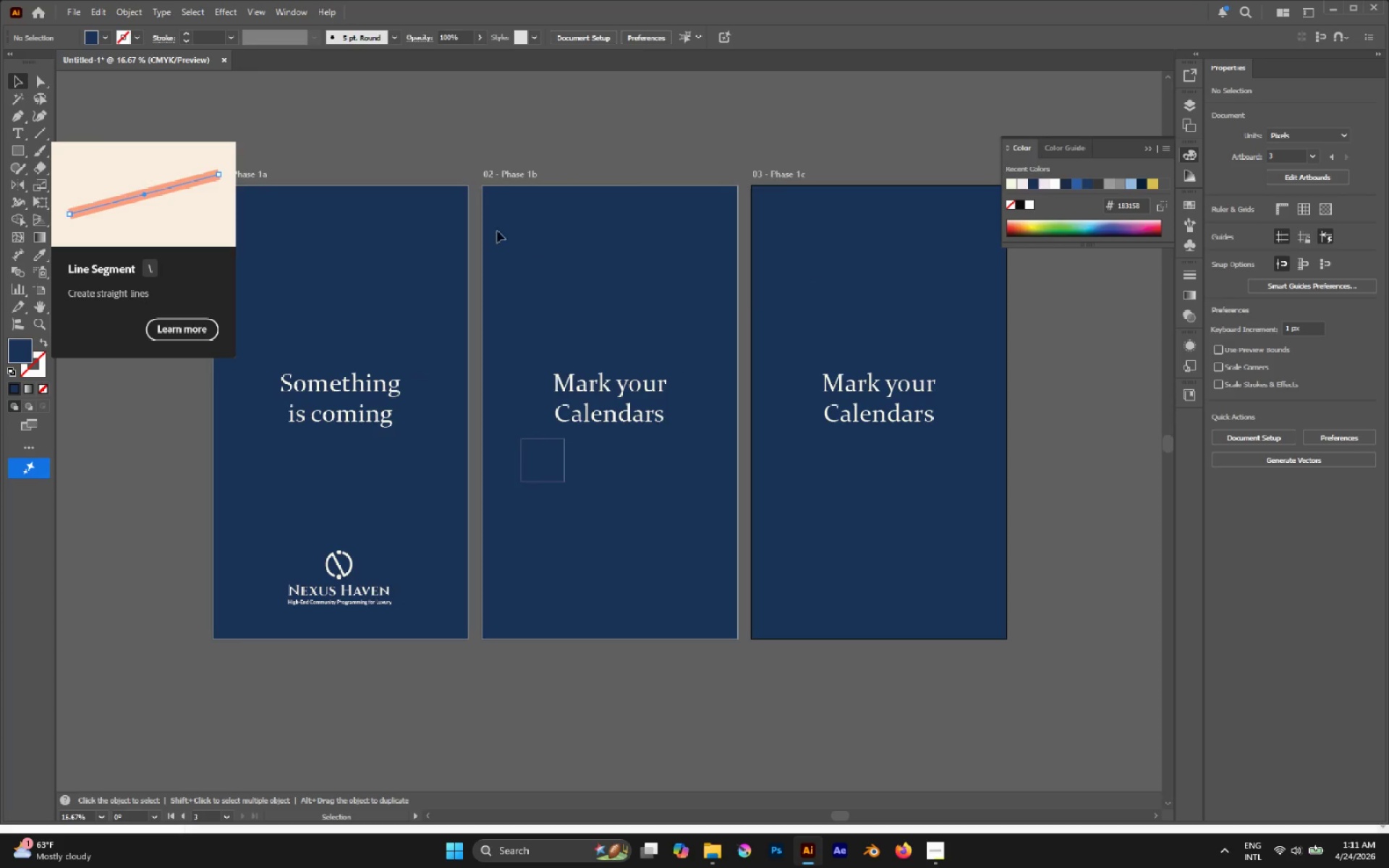 
left_click([408, 184])
 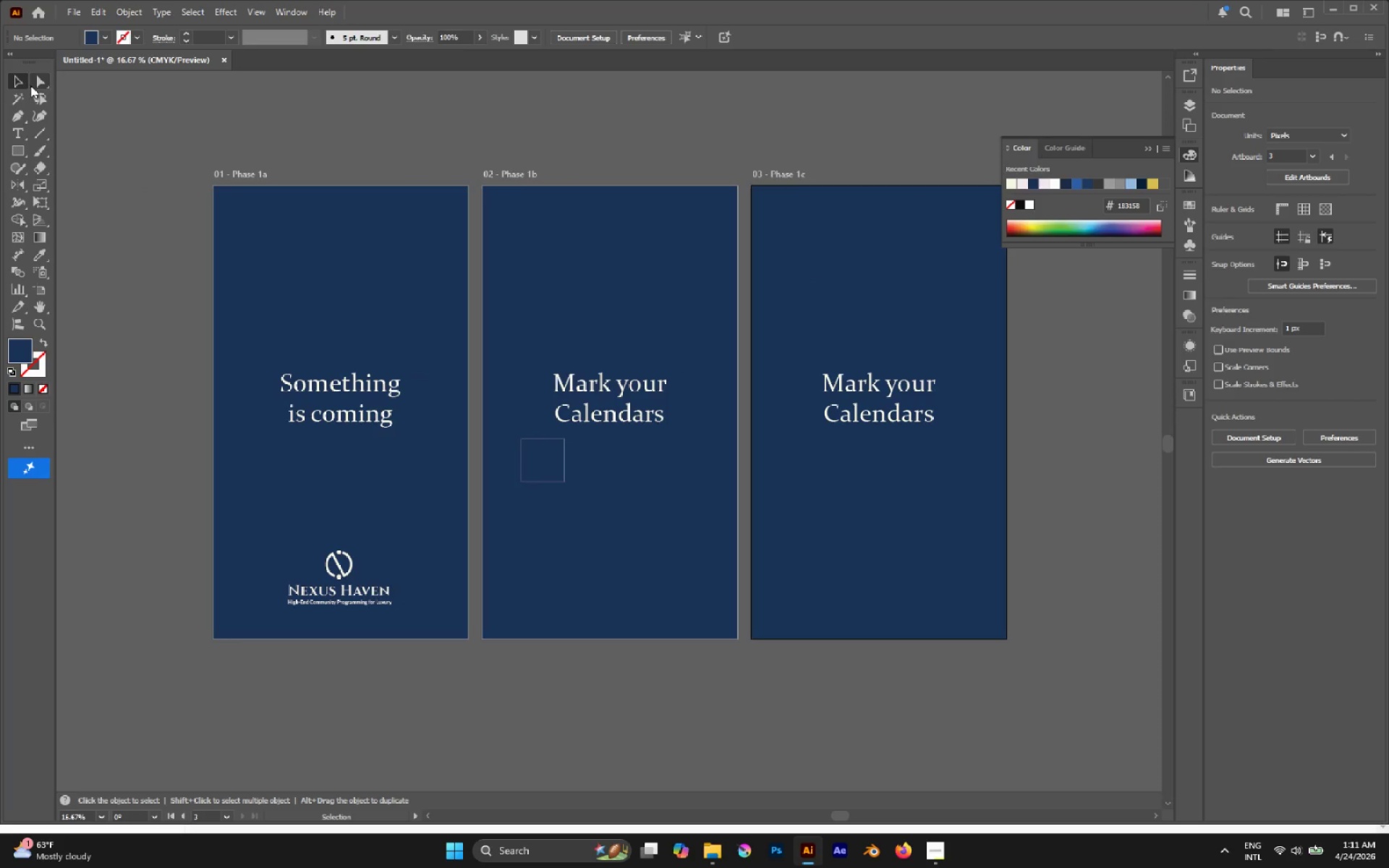 
left_click([407, 184])
 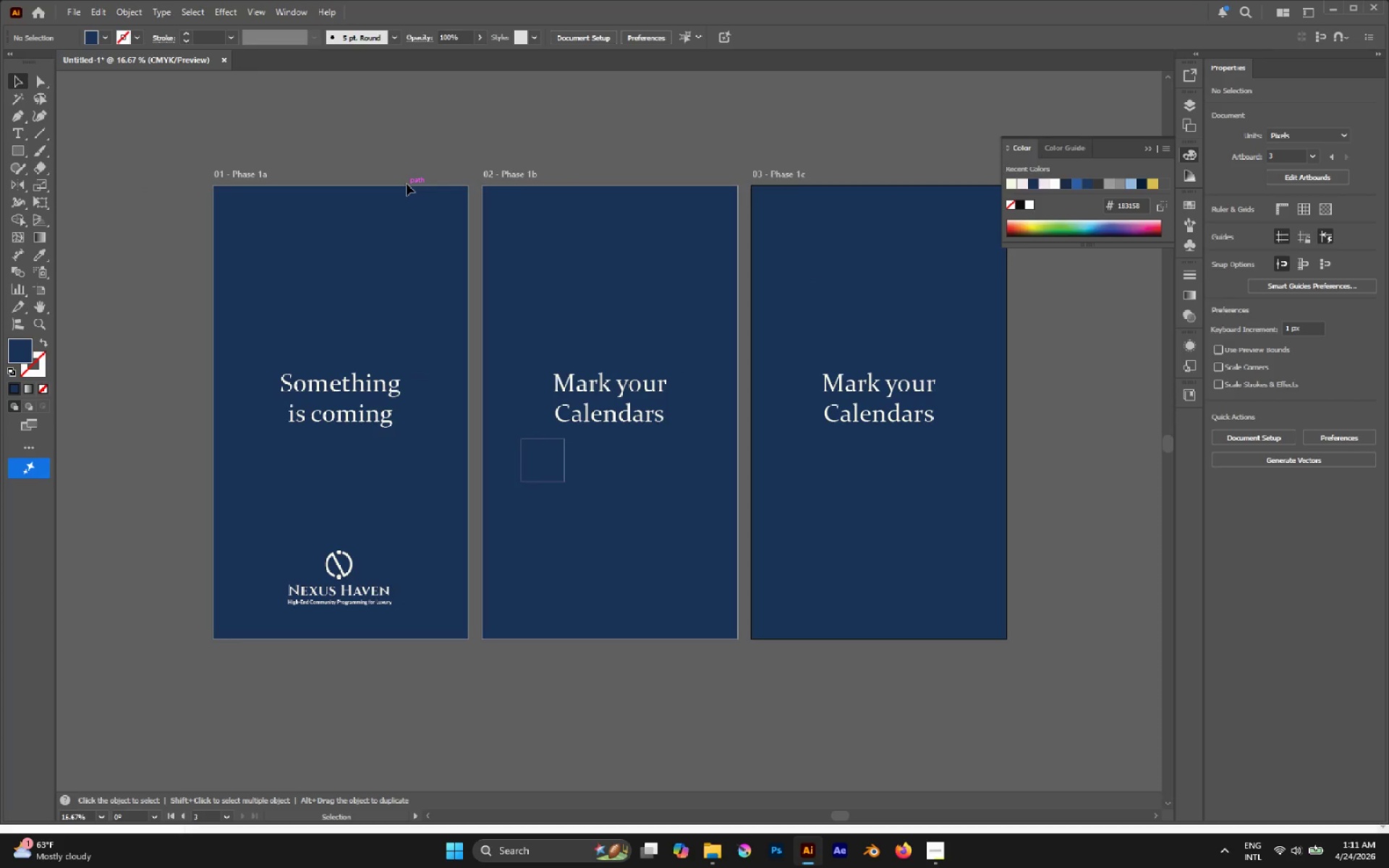 
key(Alt+AltLeft)
 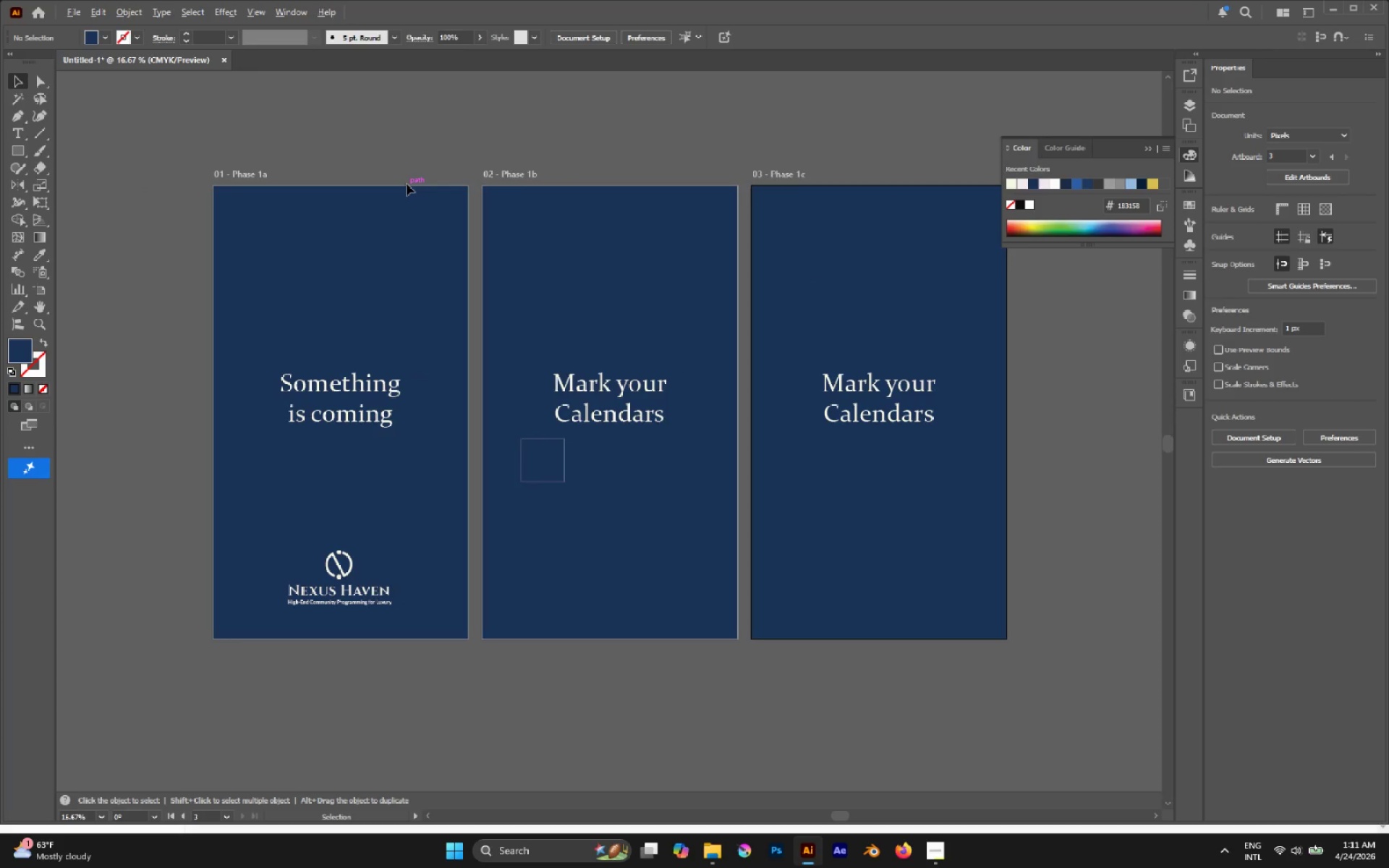 
key(Alt+Tab)